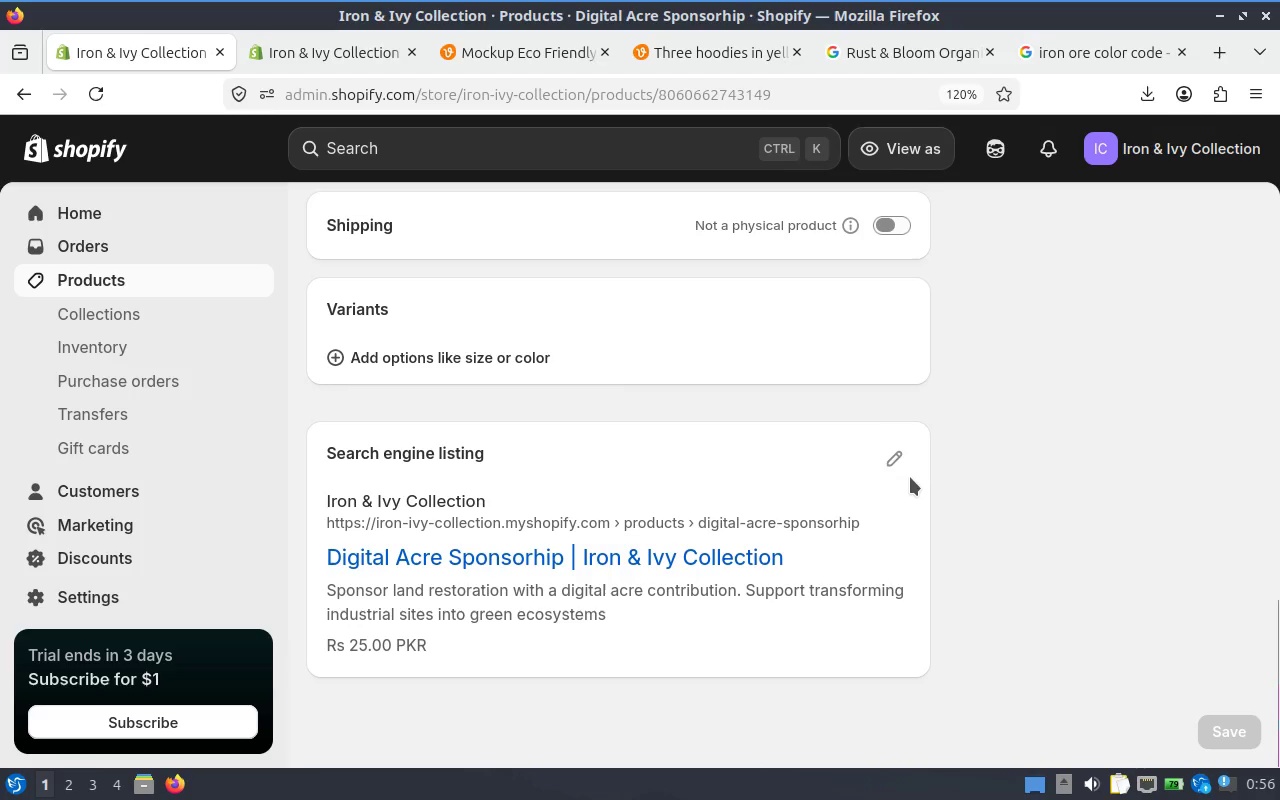 
wait(9.3)
 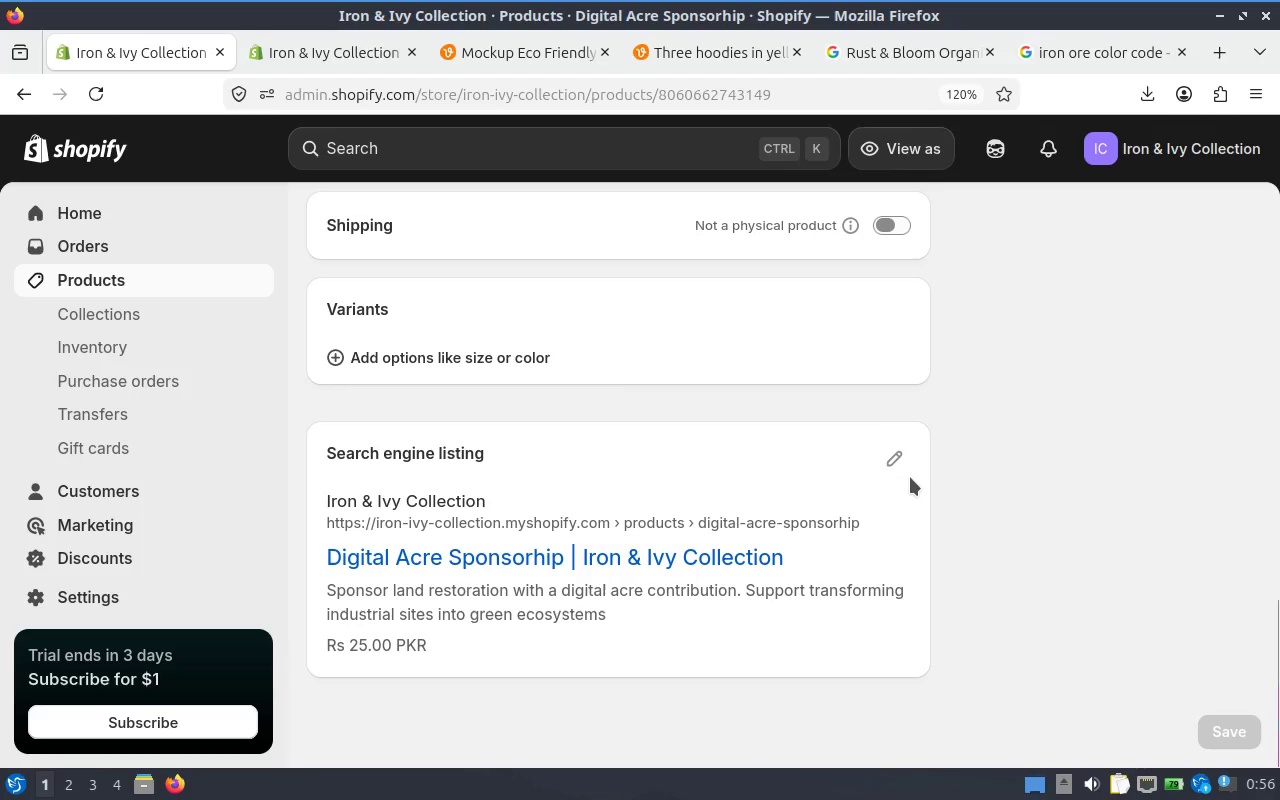 
left_click([903, 464])
 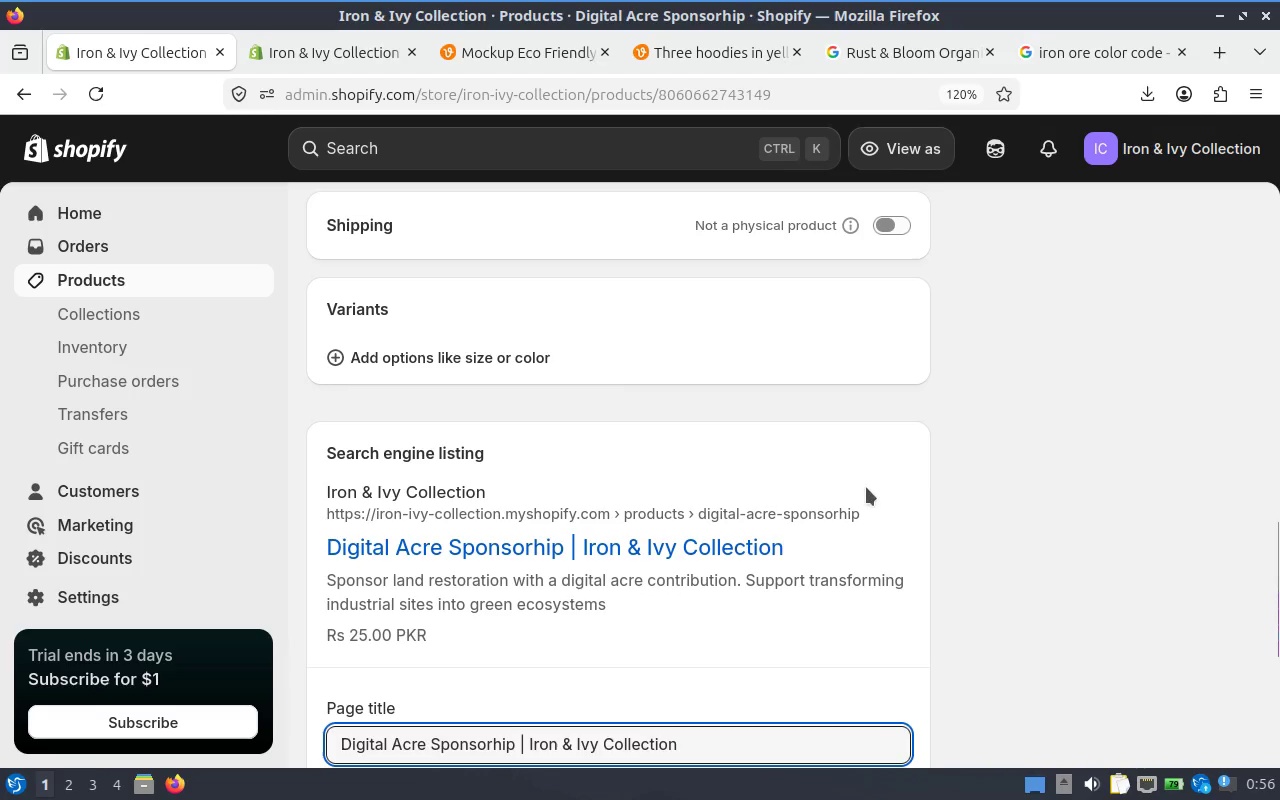 
scroll: coordinate [680, 516], scroll_direction: down, amount: 4.0
 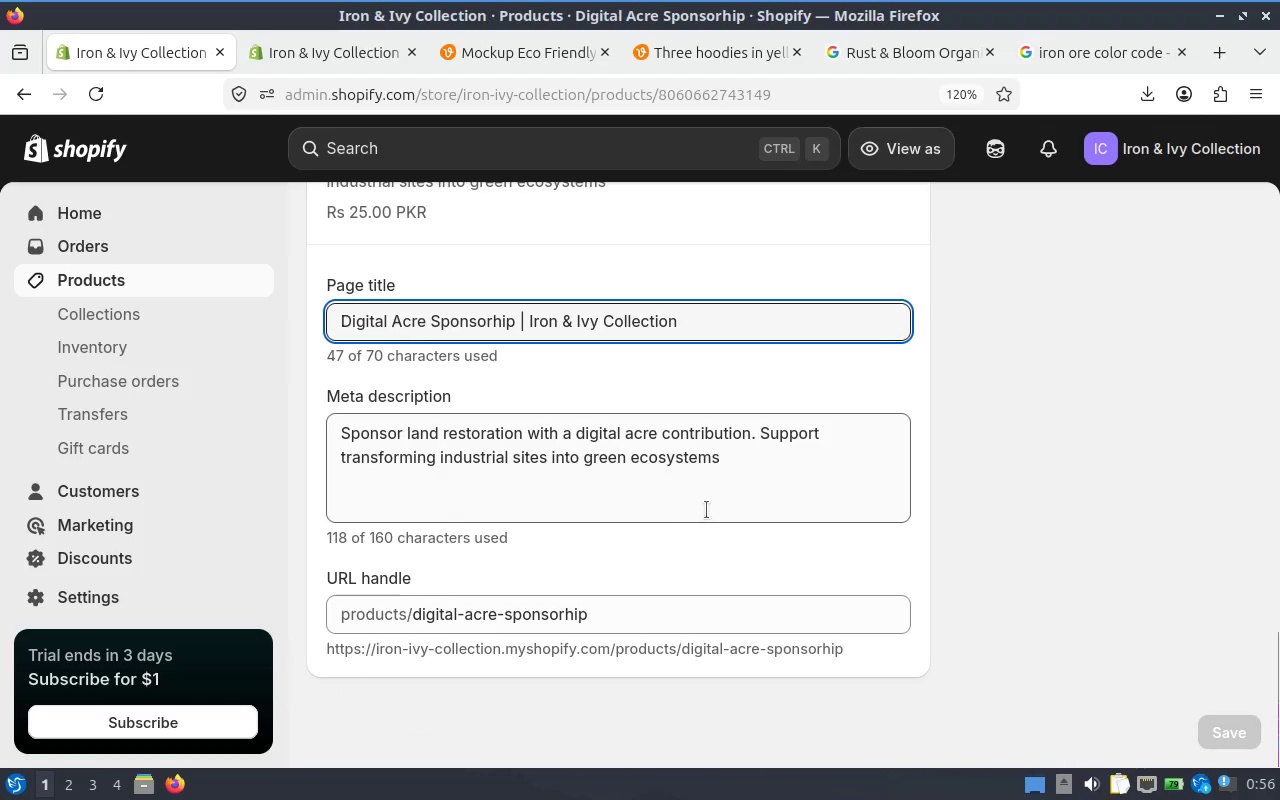 
scroll: coordinate [710, 509], scroll_direction: up, amount: 10.0
 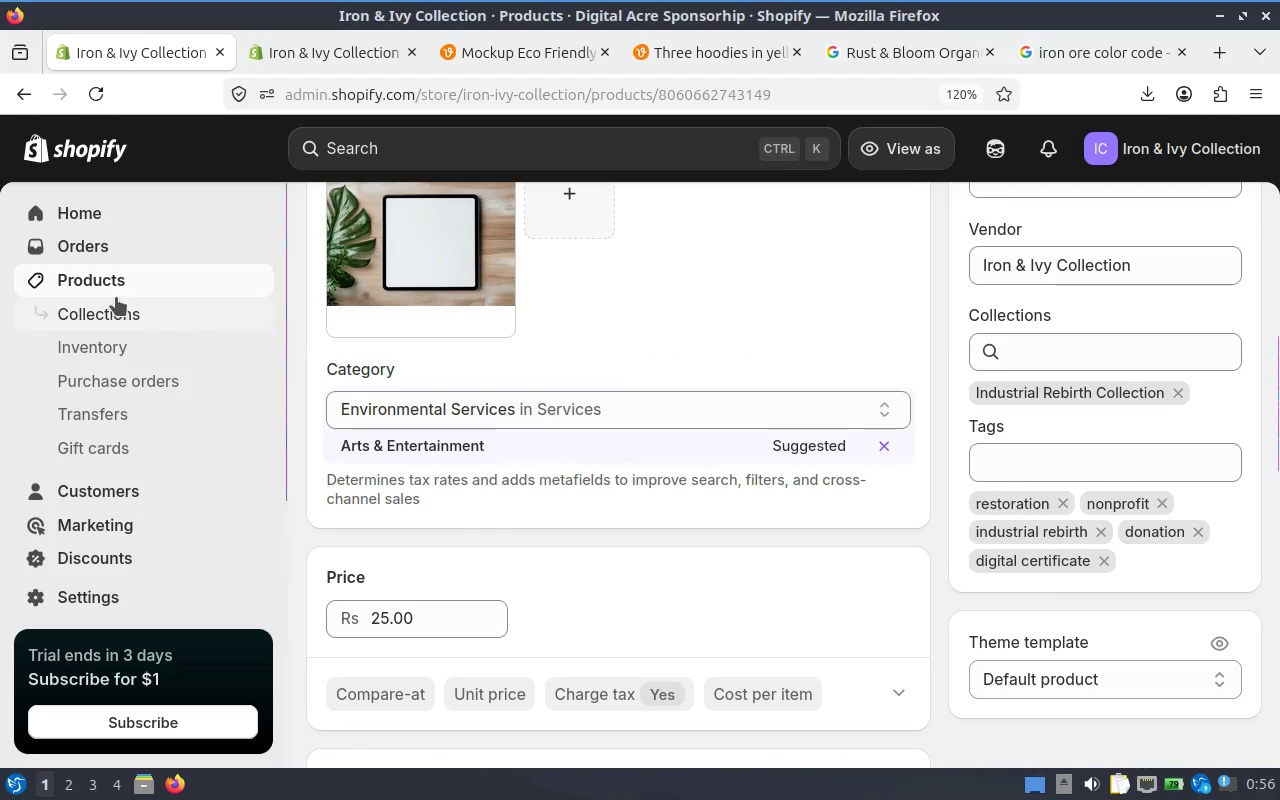 
left_click([115, 287])
 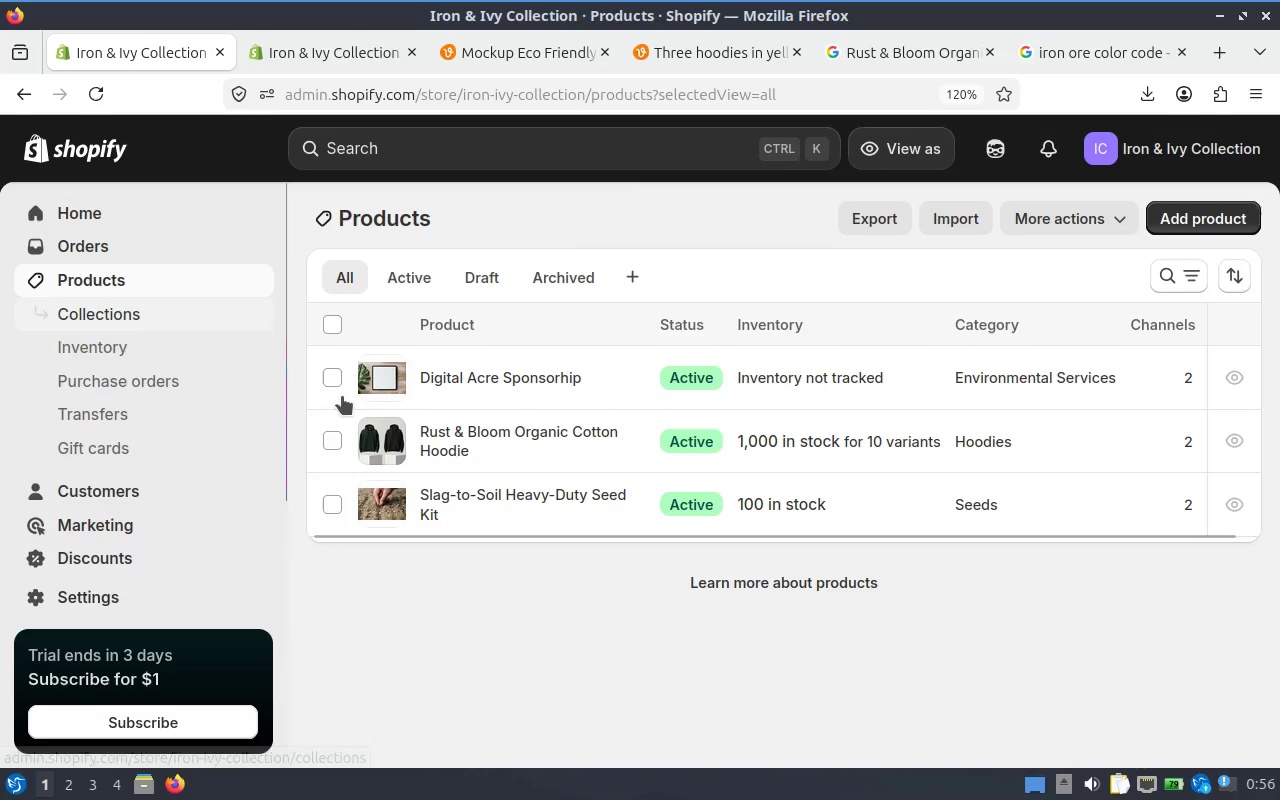 
left_click([455, 424])
 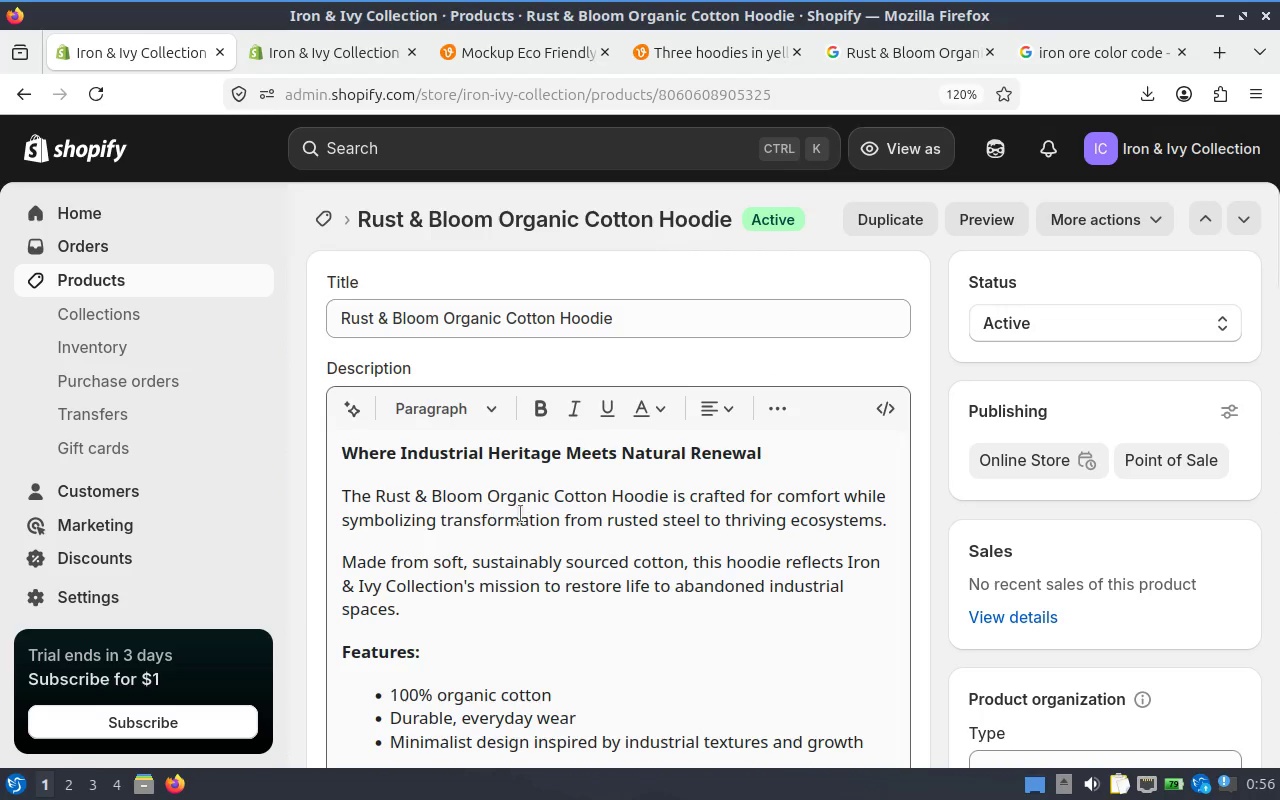 
scroll: coordinate [526, 500], scroll_direction: down, amount: 3.0
 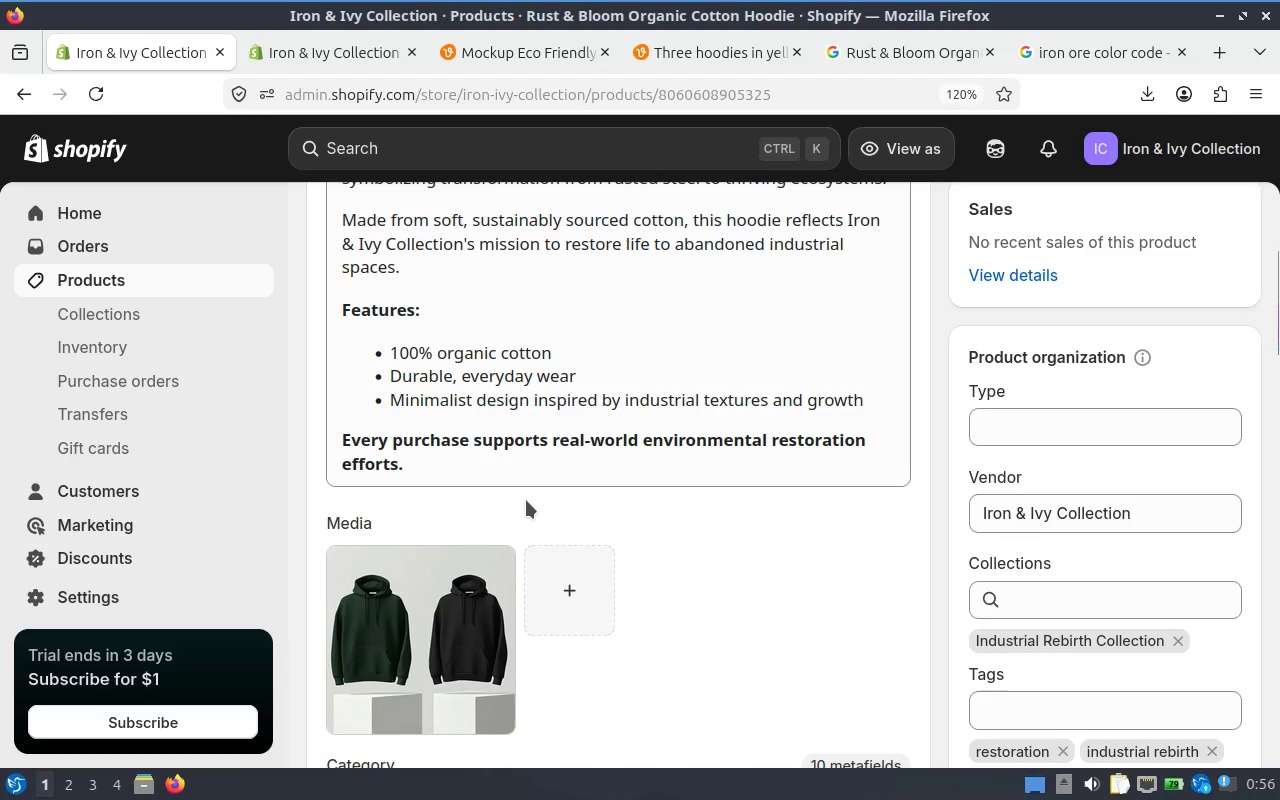 
scroll: coordinate [526, 500], scroll_direction: up, amount: 3.0
 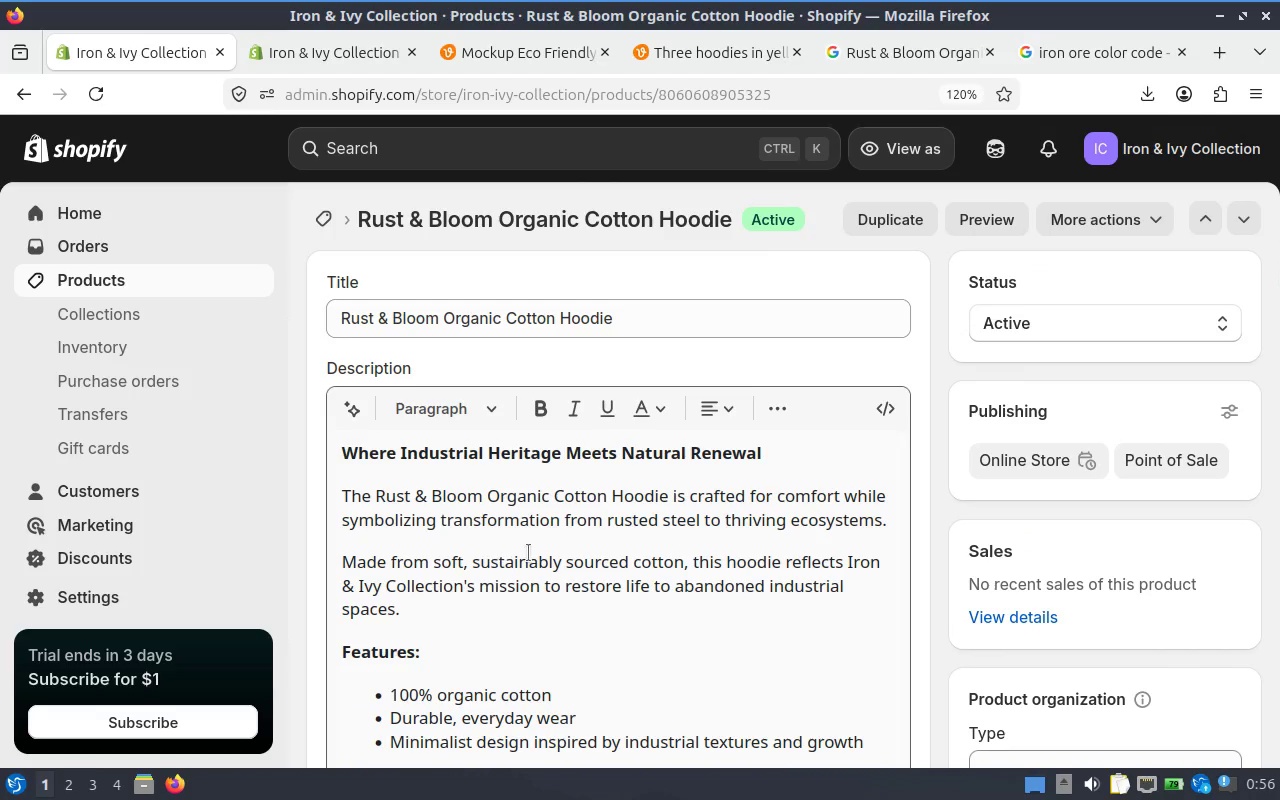 
wait(6.37)
 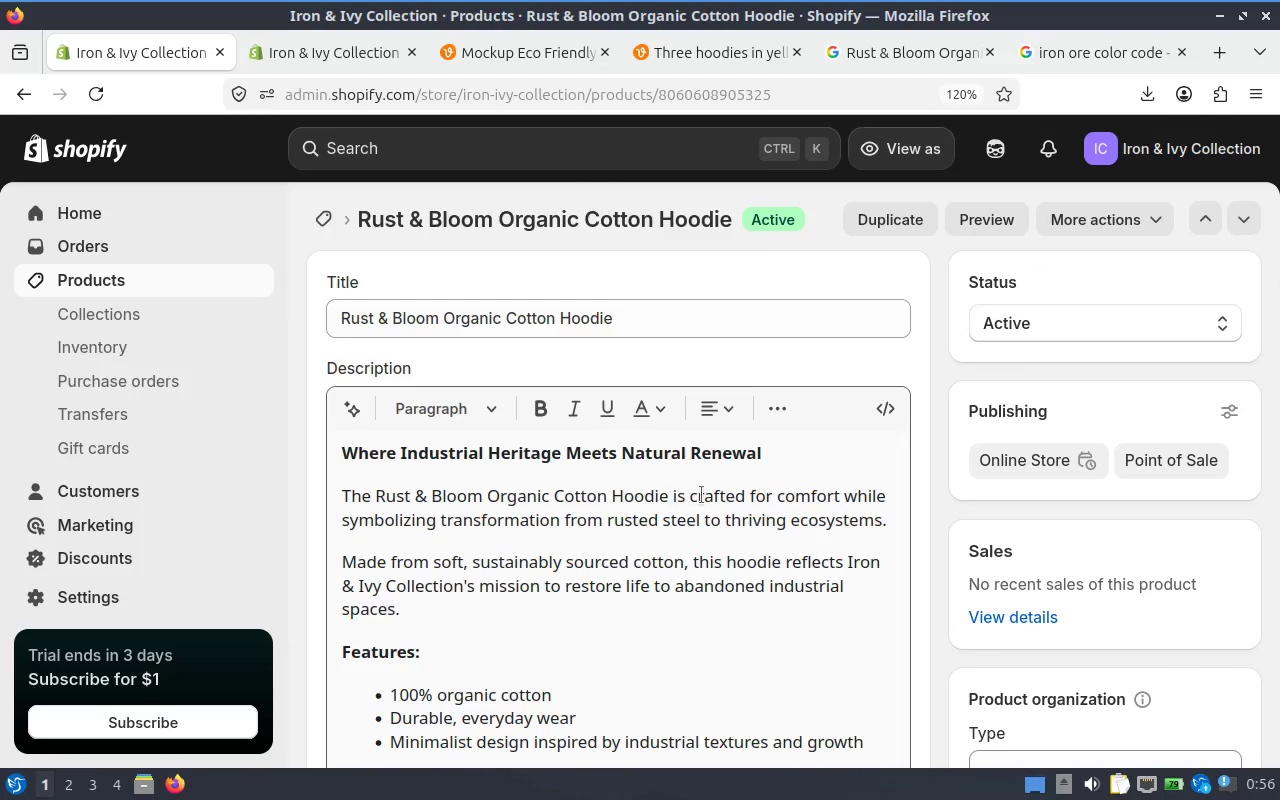 
double_click([406, 571])
 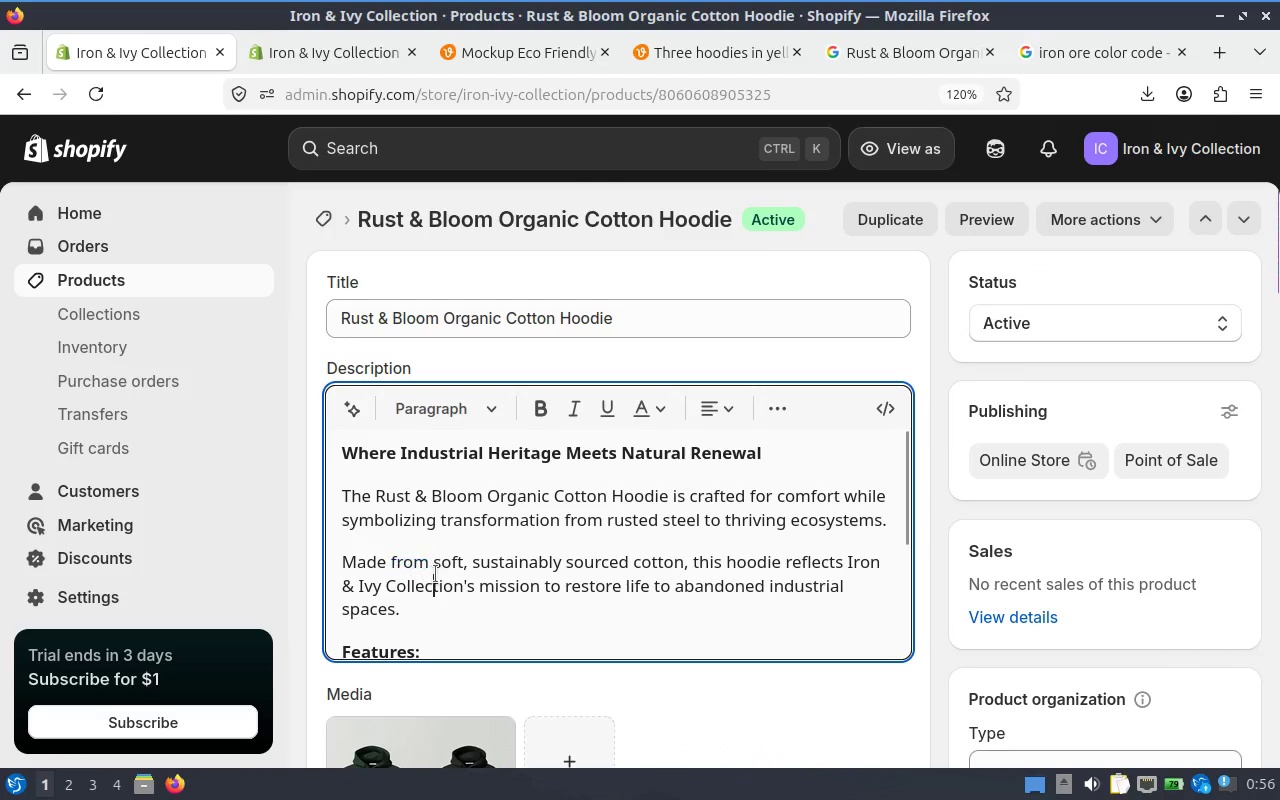 
double_click([435, 574])
 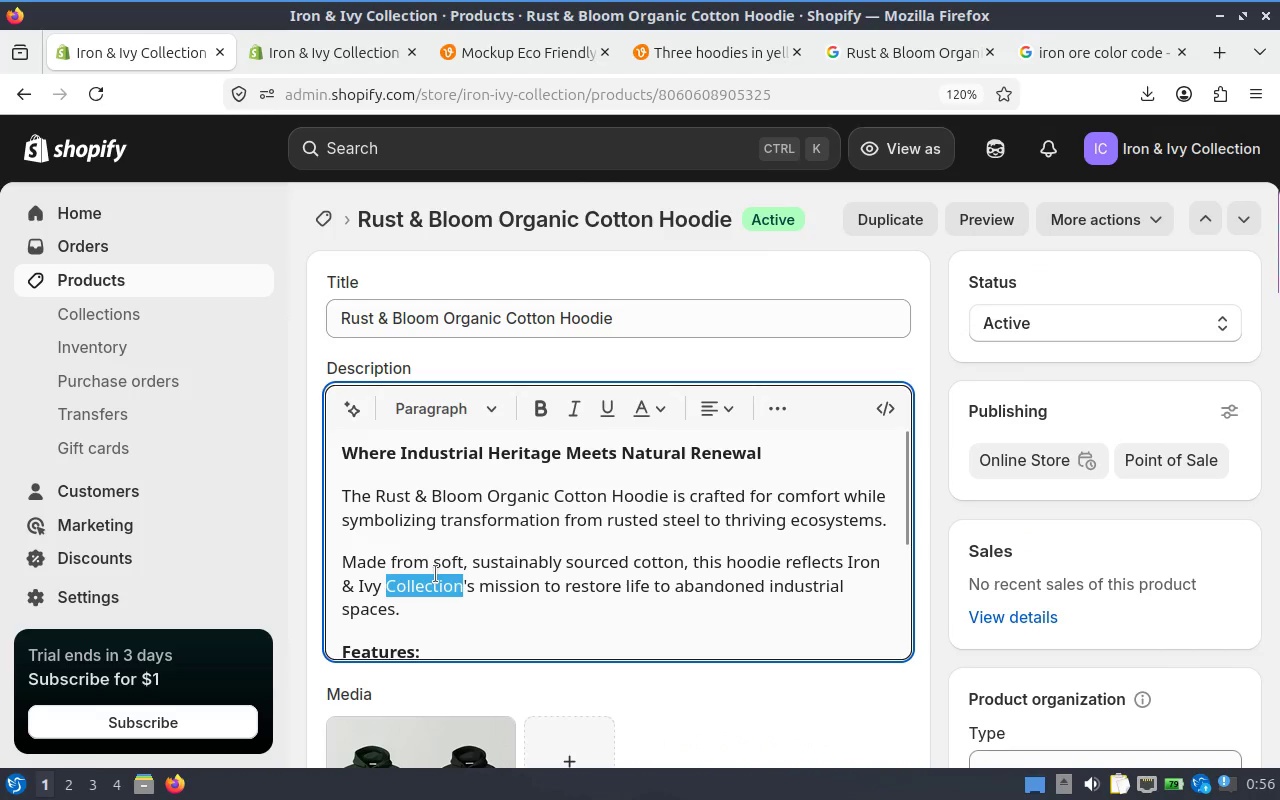 
key(Control+V)
 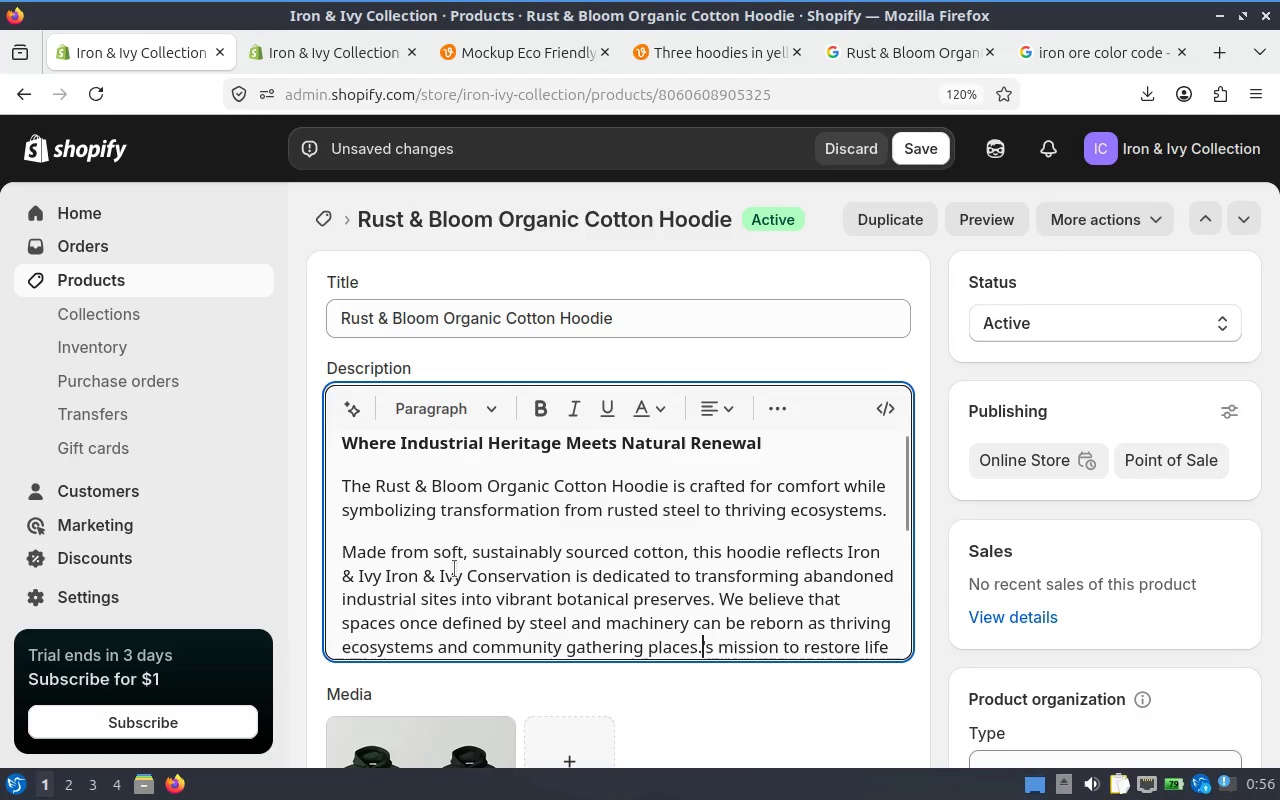 
key(Control+Z)
 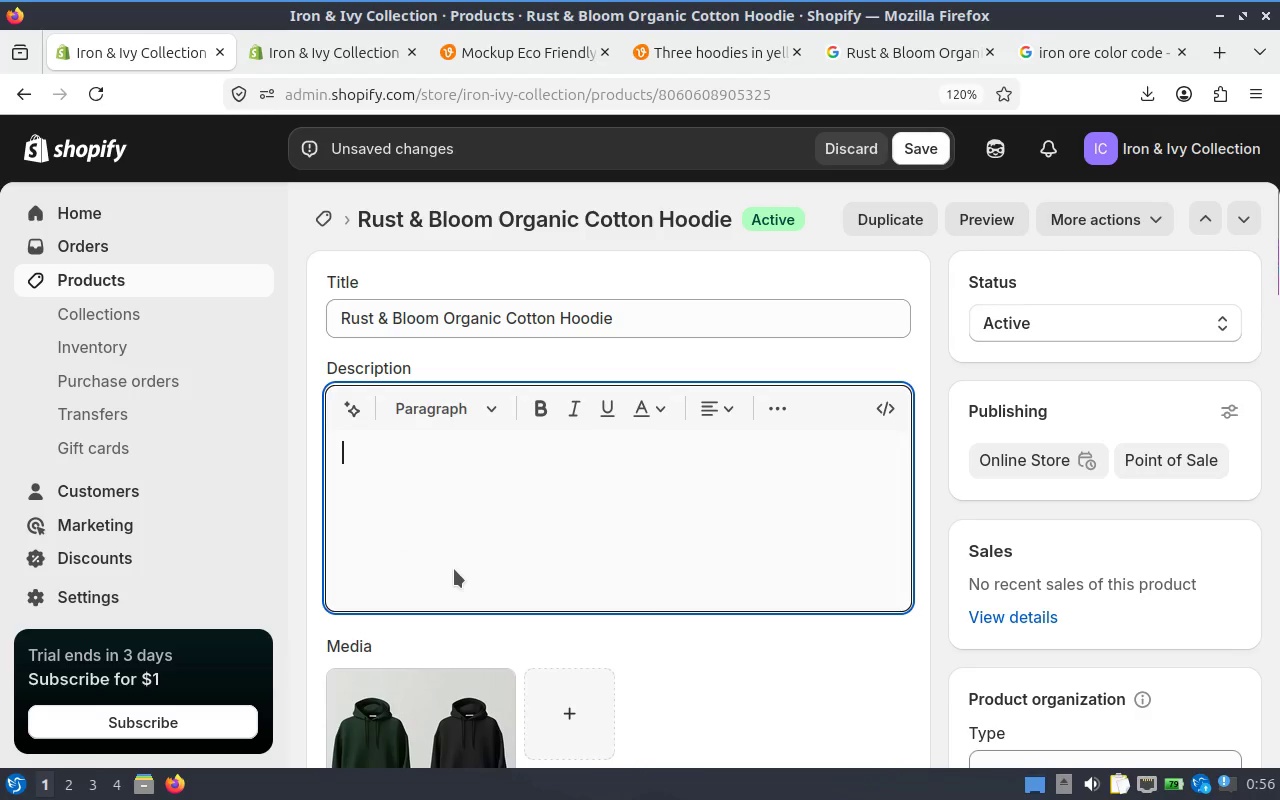 
key(Control+Z)
 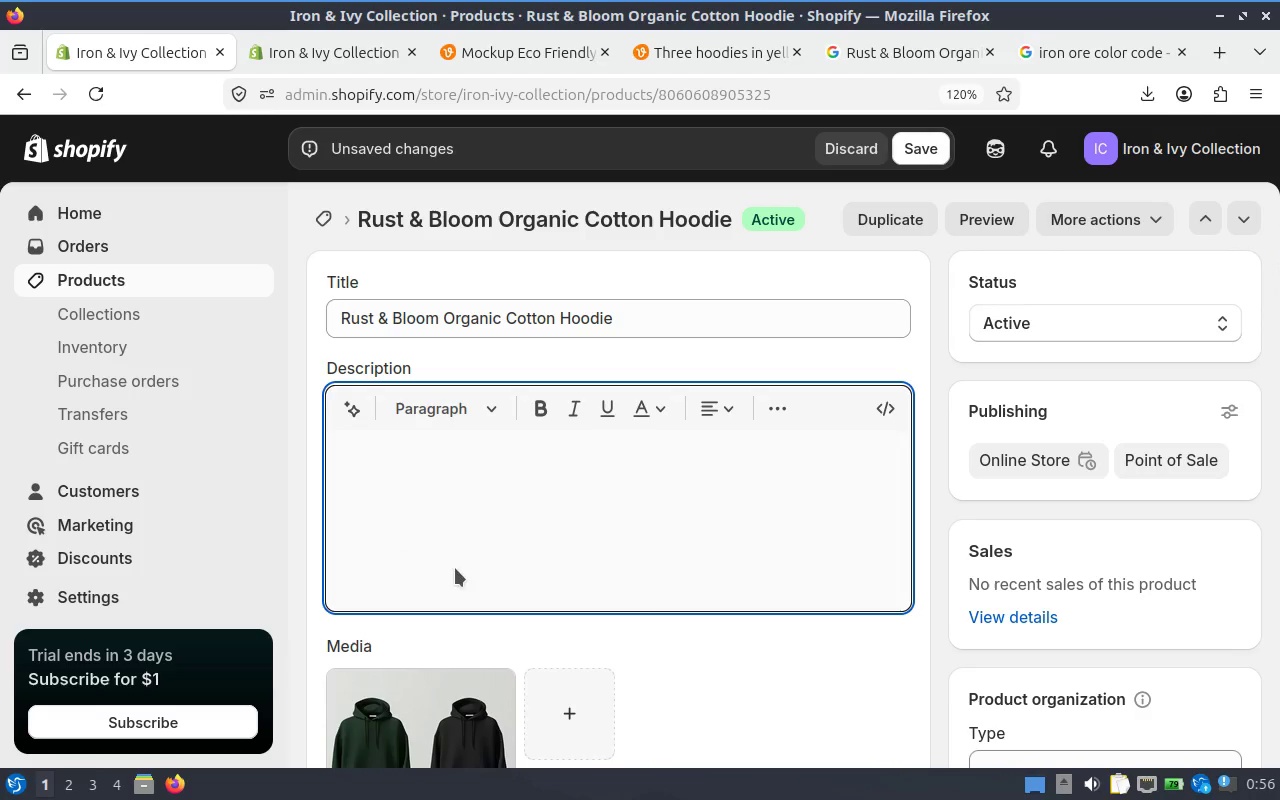 
key(Control+Z)
 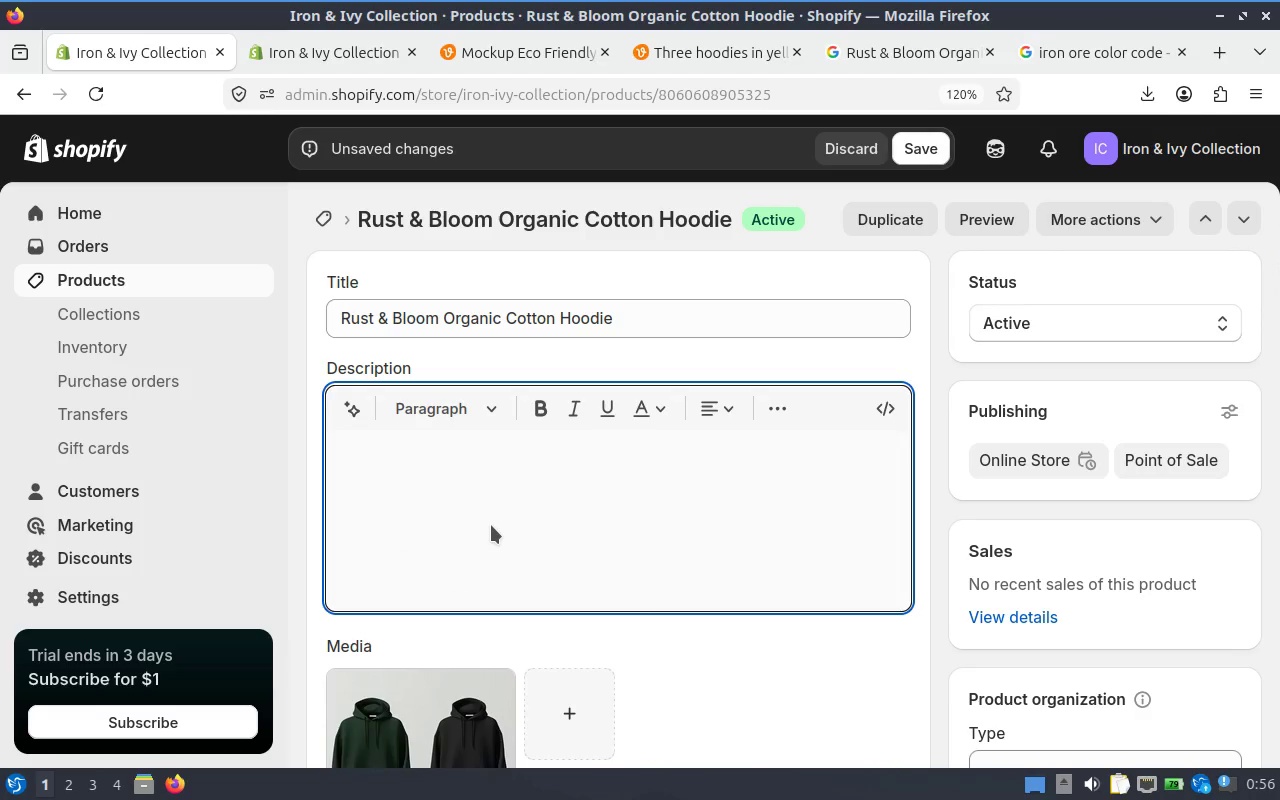 
scroll: coordinate [491, 525], scroll_direction: up, amount: 2.0
 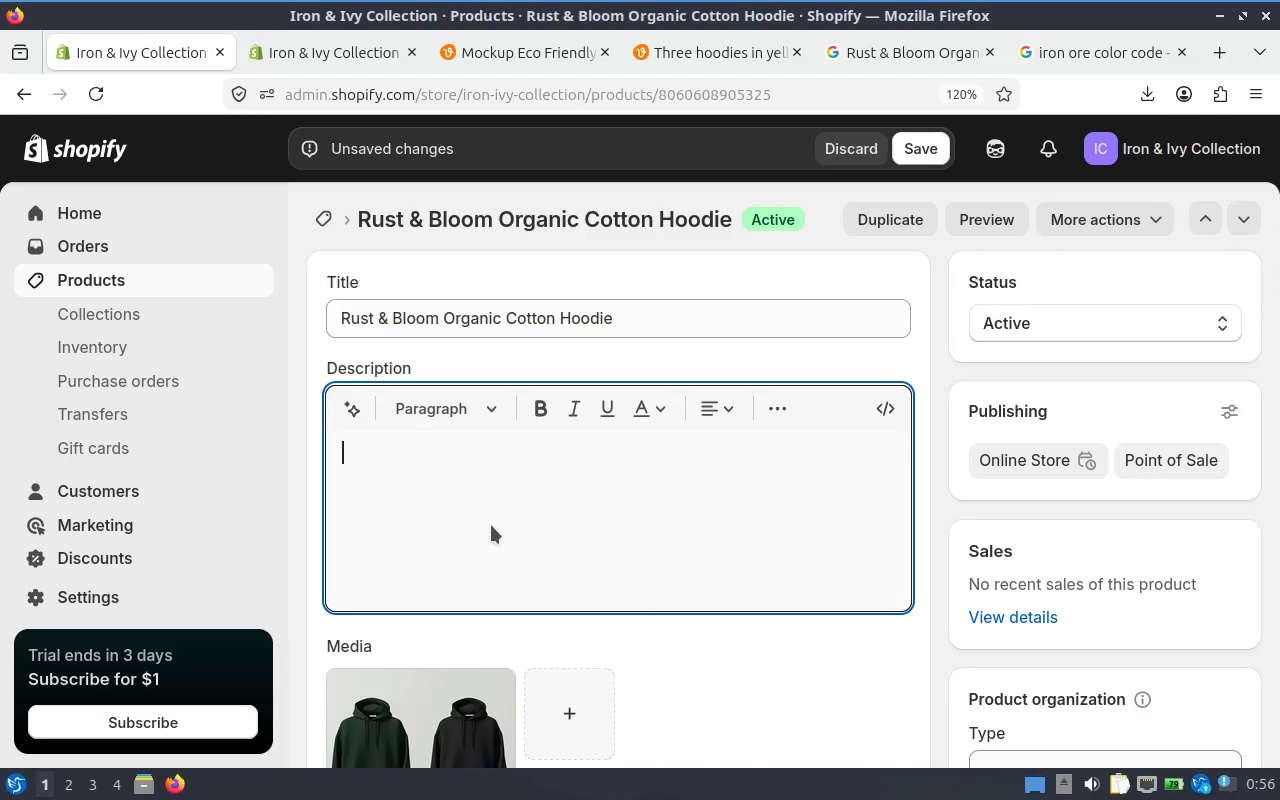 
key(Control+Z)
 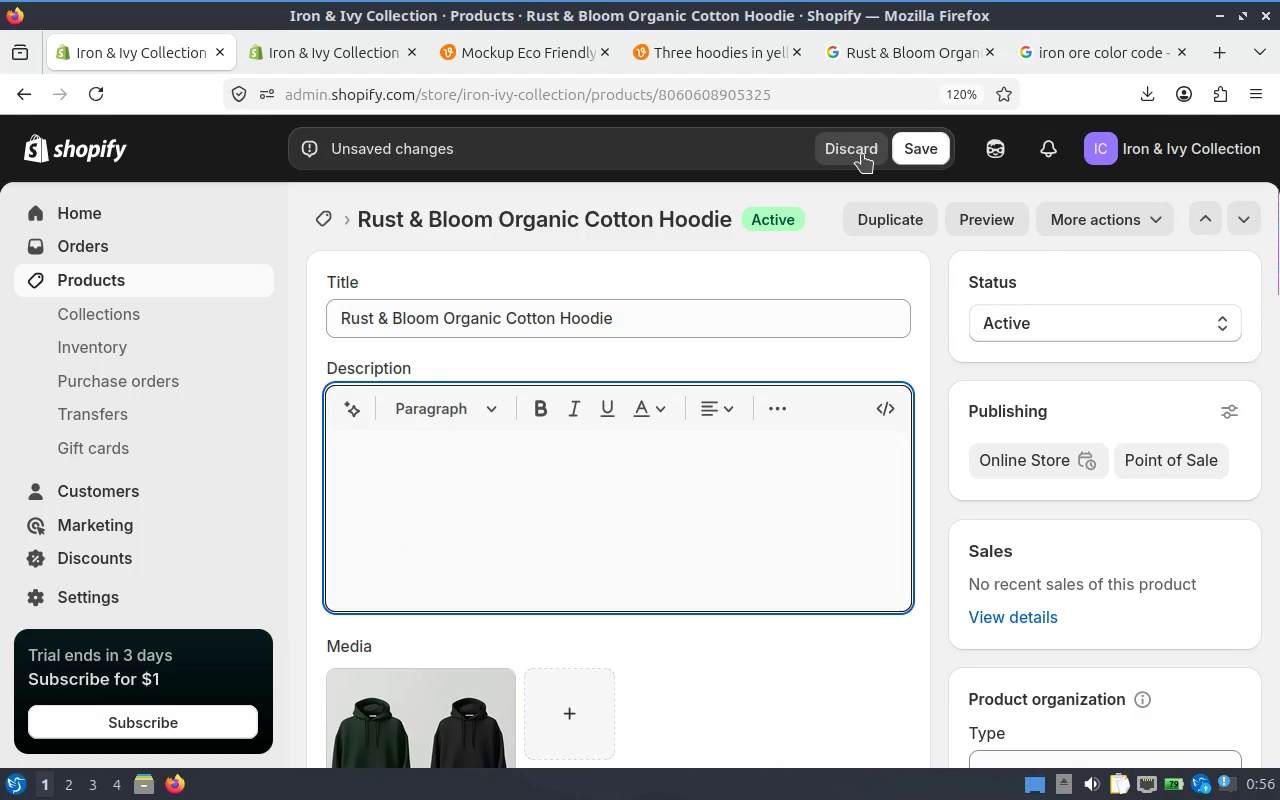 
left_click([837, 152])
 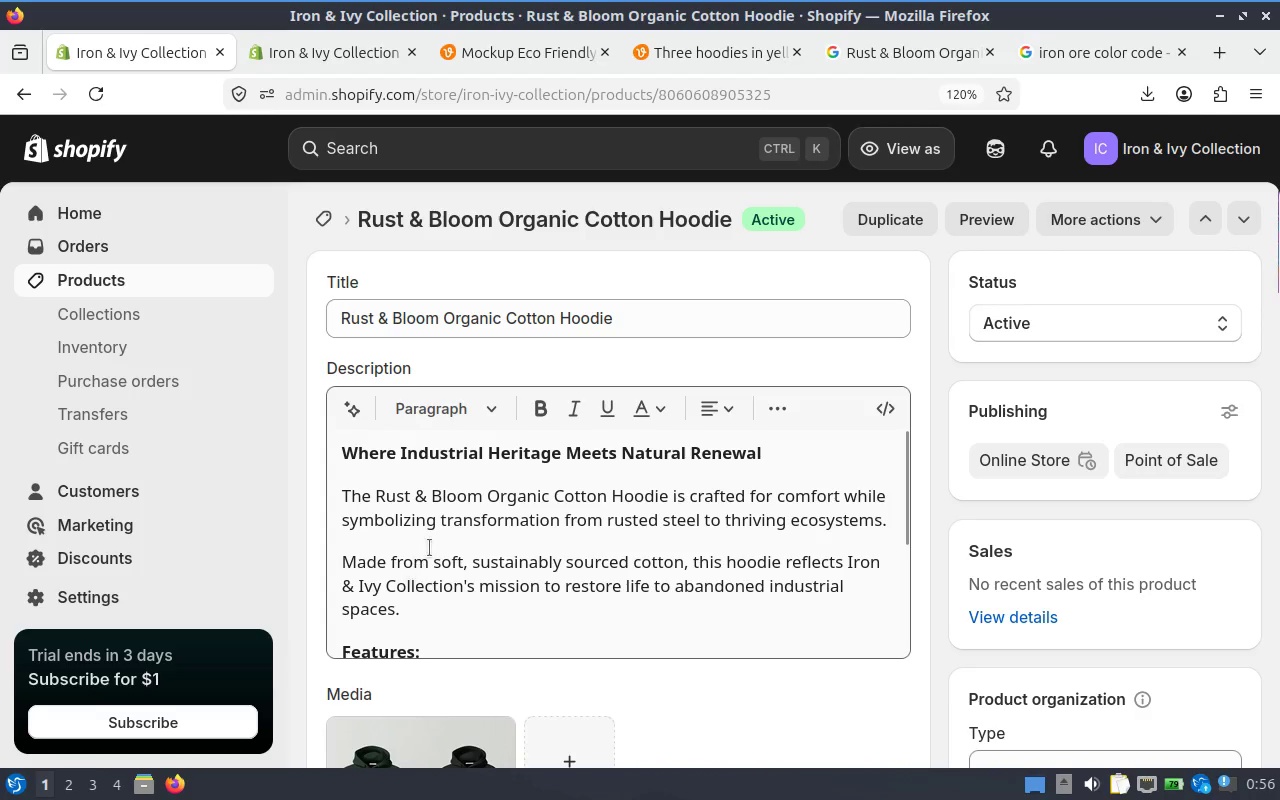 
scroll: coordinate [429, 545], scroll_direction: down, amount: 1.0
 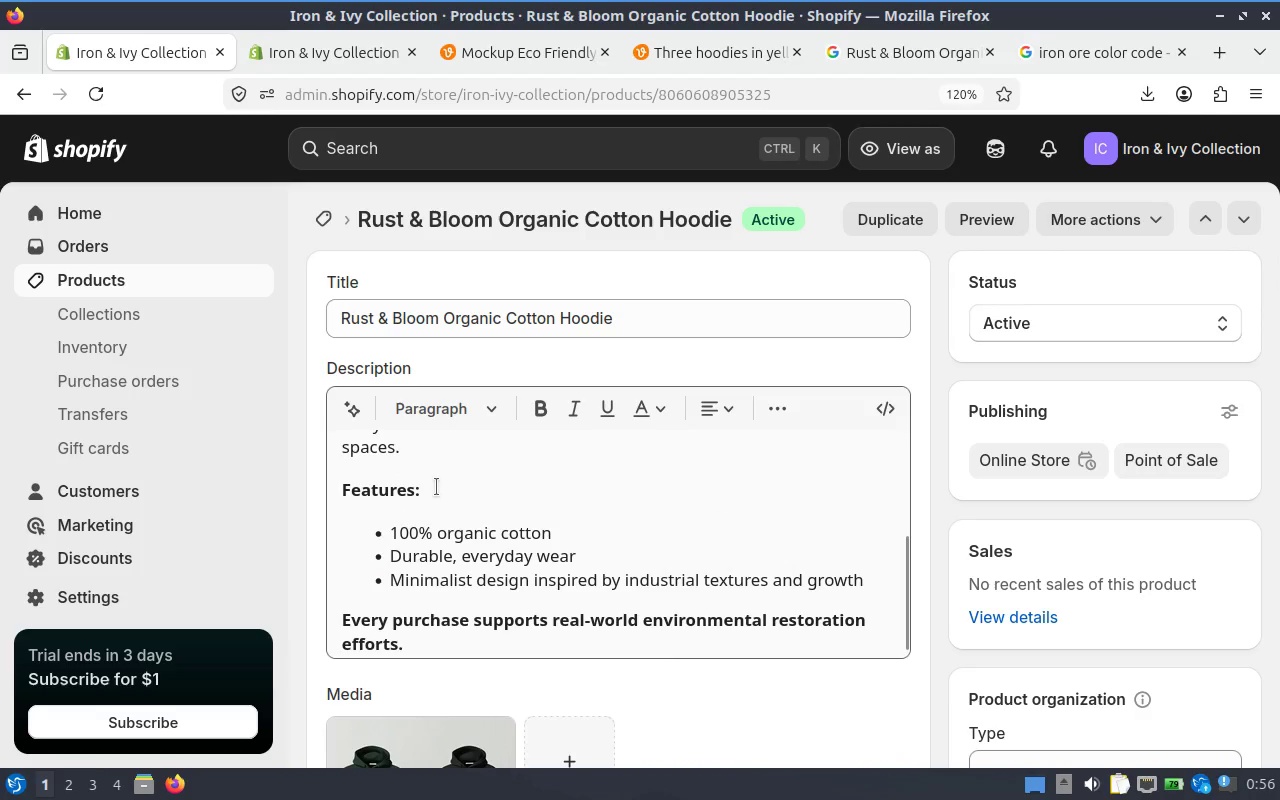 
scroll: coordinate [436, 487], scroll_direction: up, amount: 1.0
 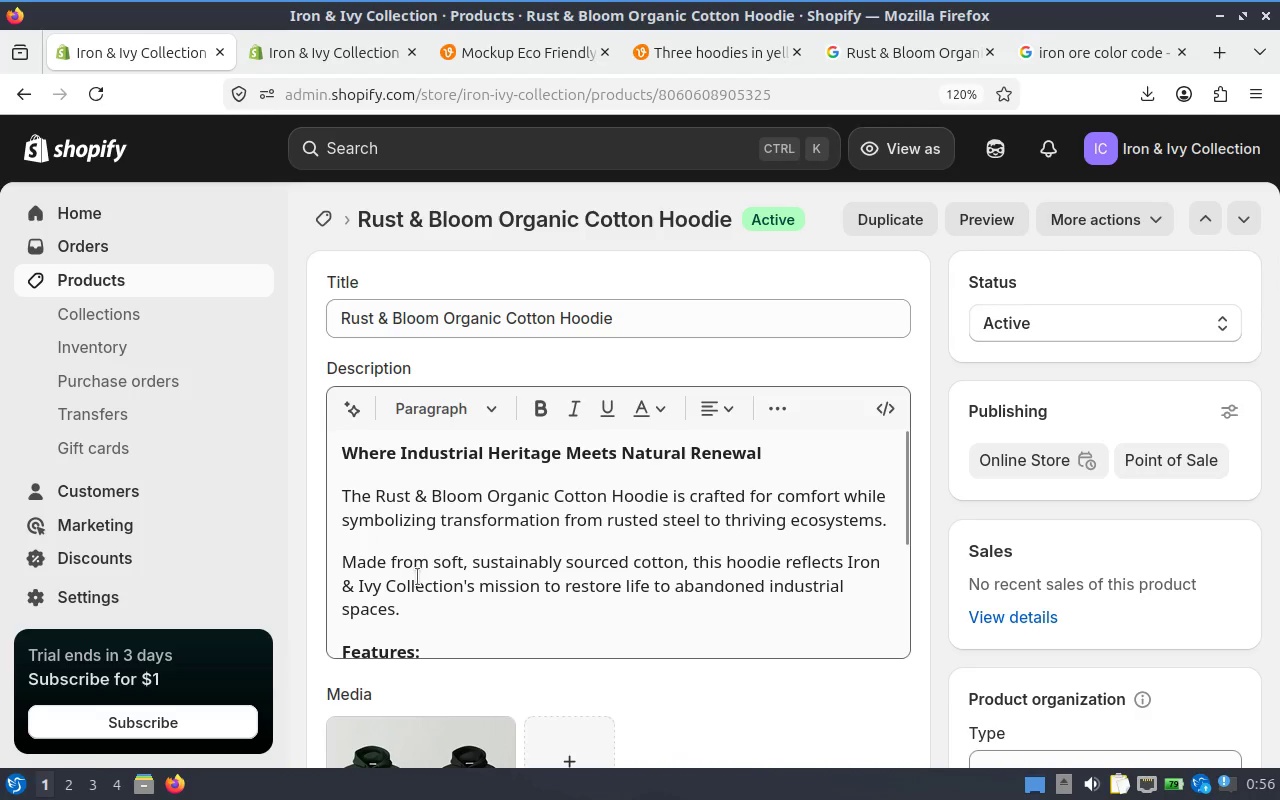 
double_click([417, 577])
 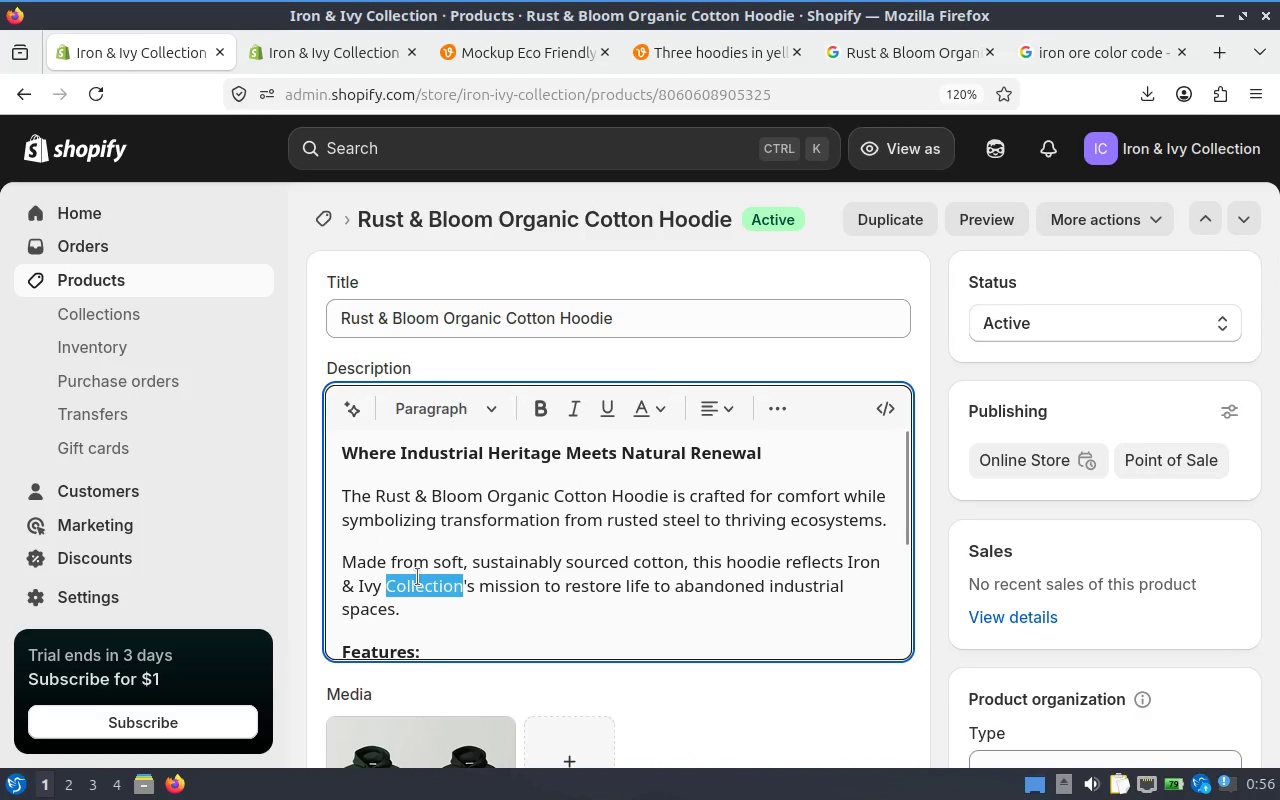 
type(Conservaton)
 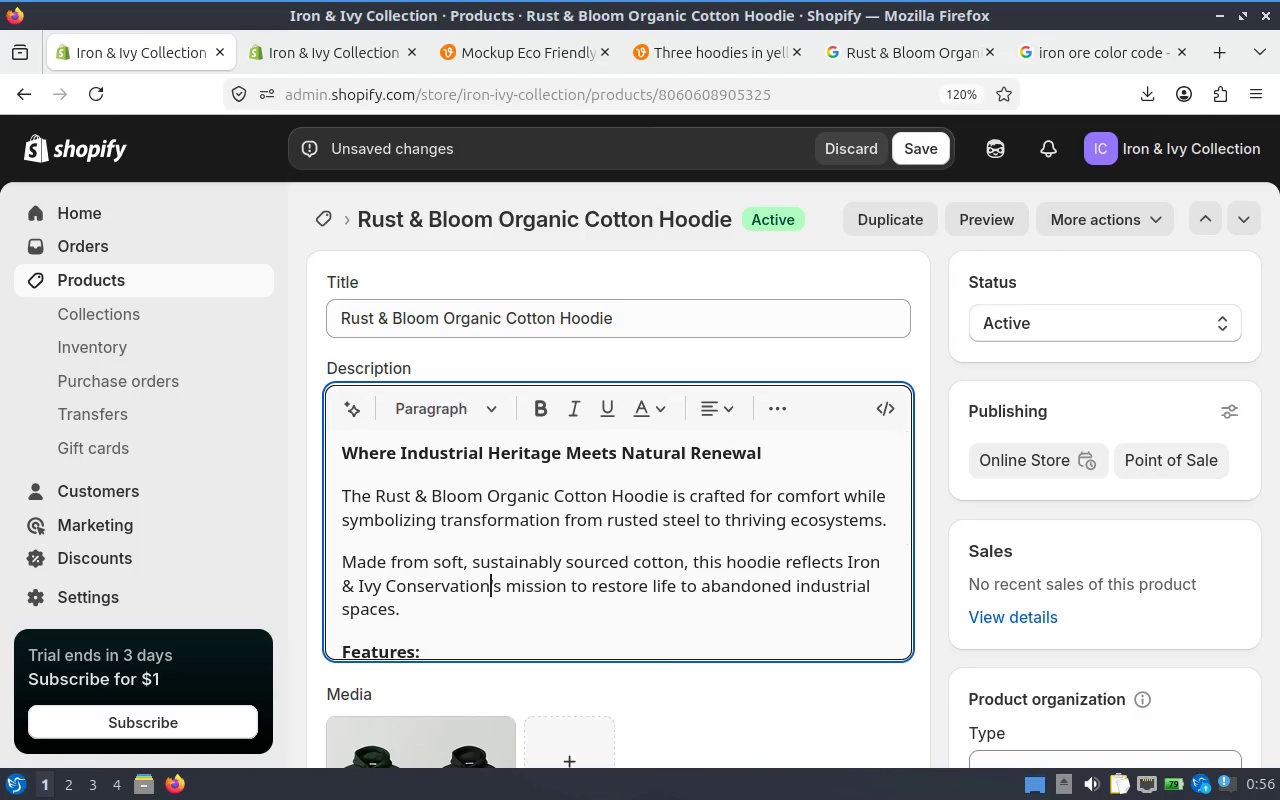 
hold_key(key=I, duration=0.33)
 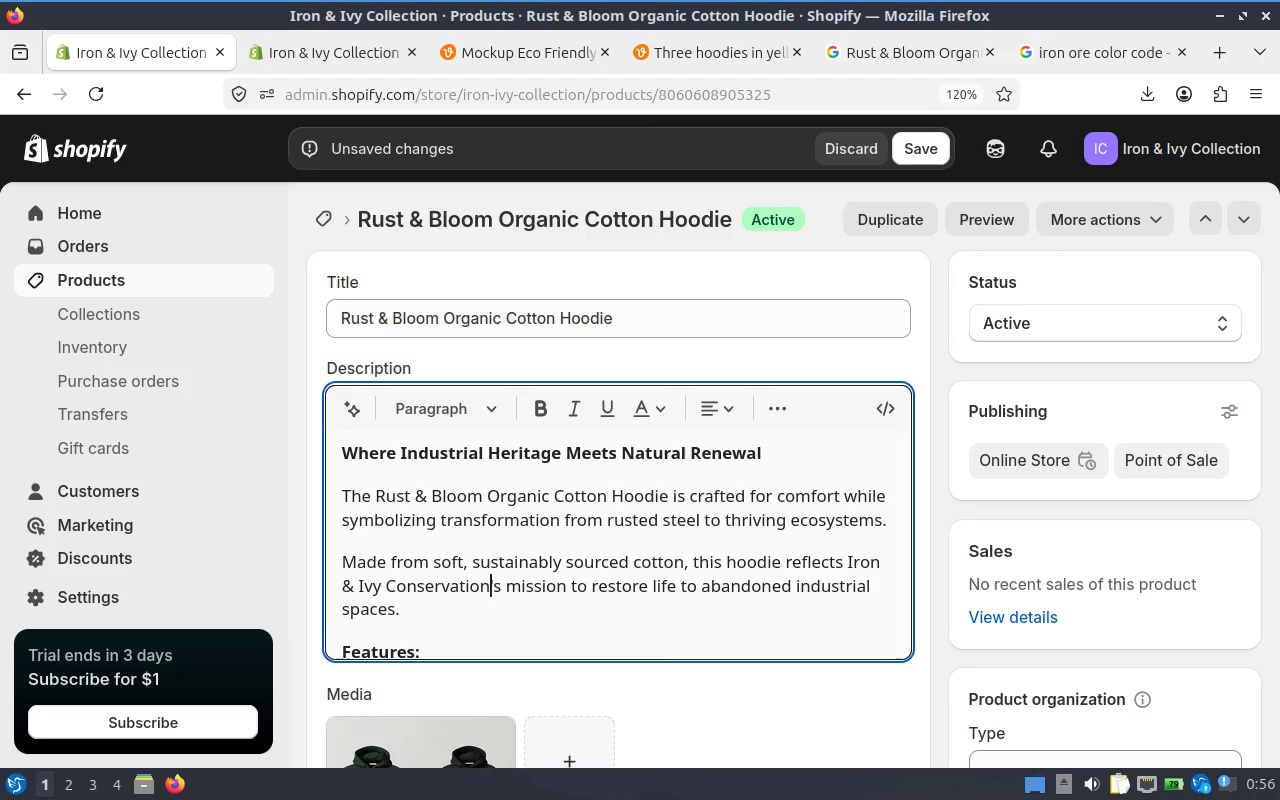 
key(Control+Shift+ArrowLeft)
 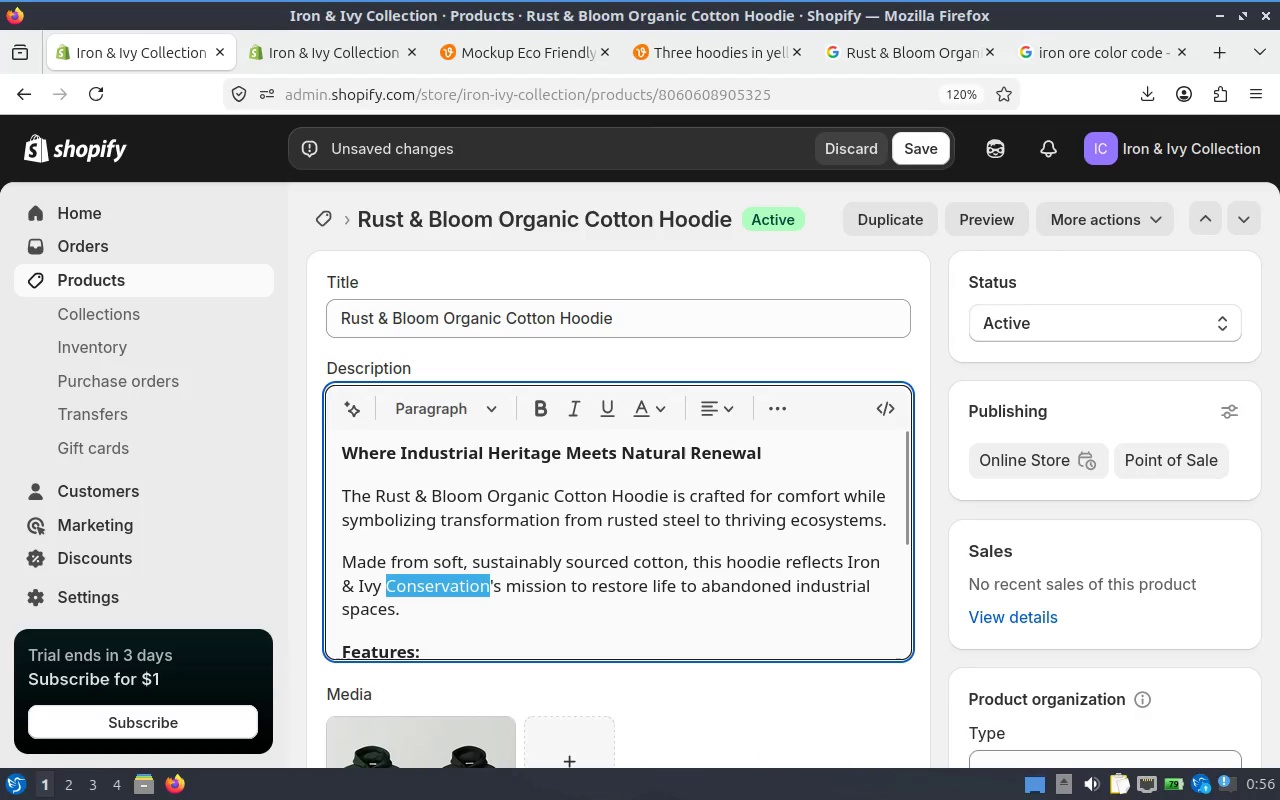 
key(Control+C)
 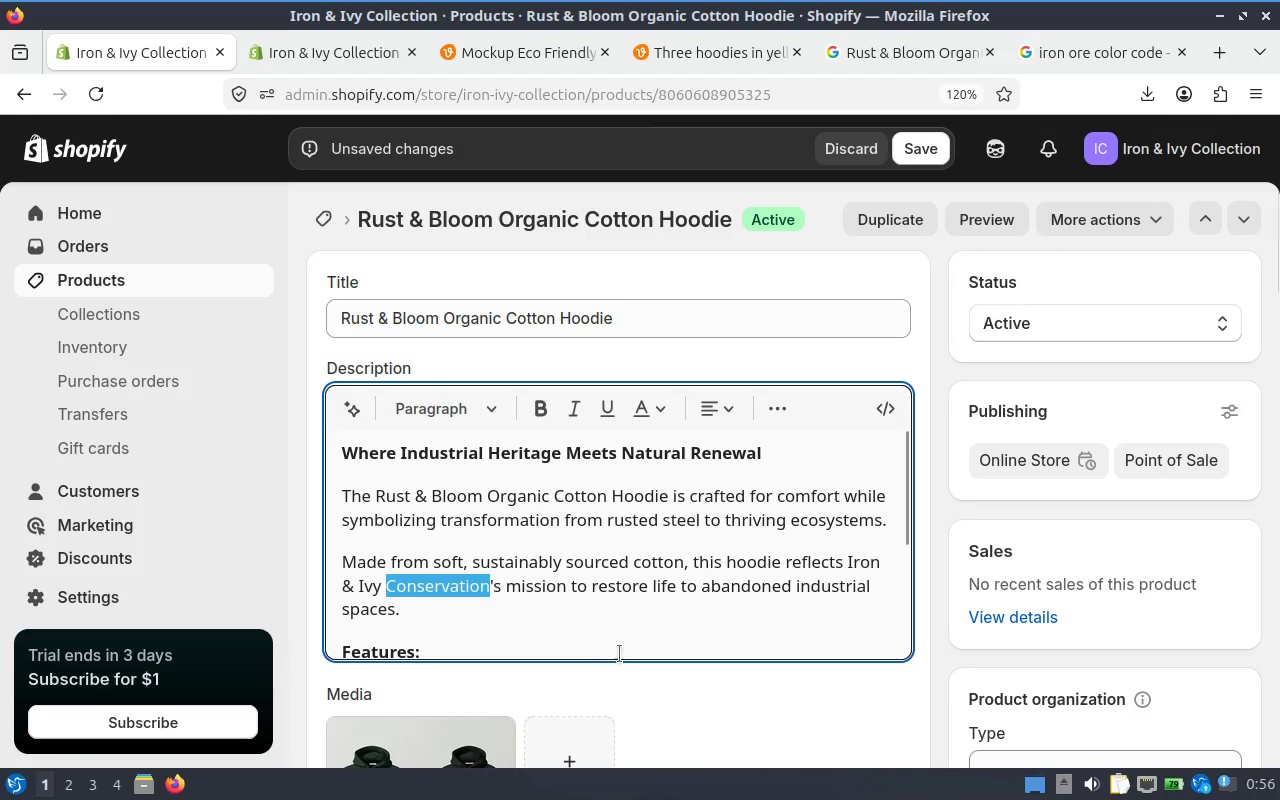 
scroll: coordinate [572, 529], scroll_direction: down, amount: 24.0
 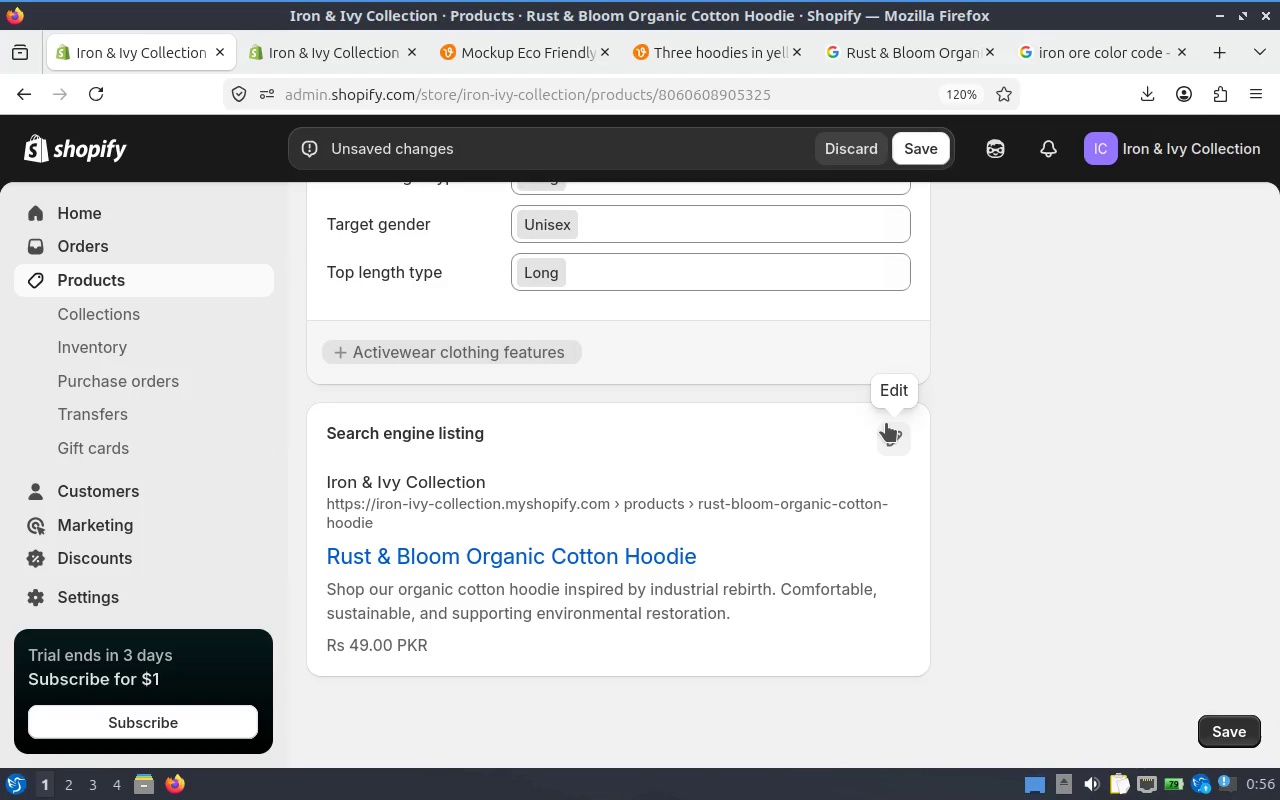 
left_click([886, 423])
 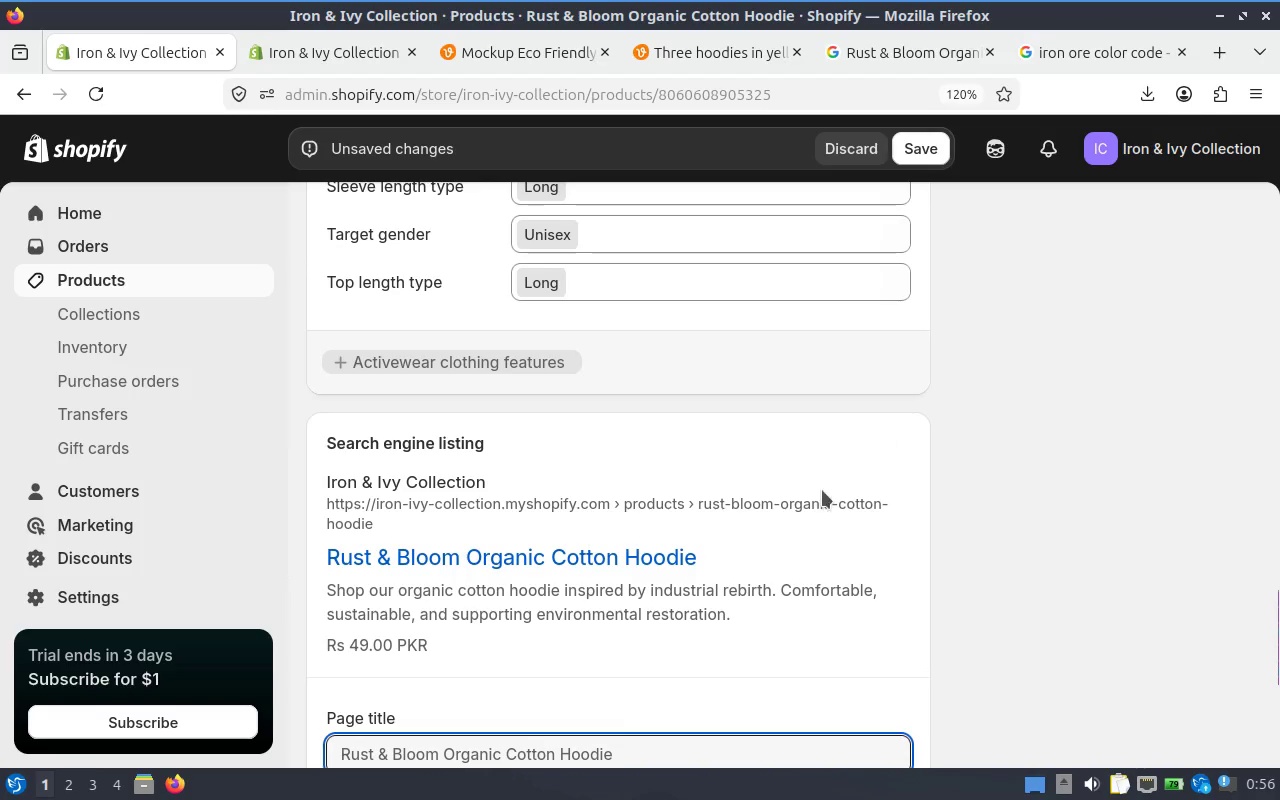 
scroll: coordinate [714, 543], scroll_direction: down, amount: 3.0
 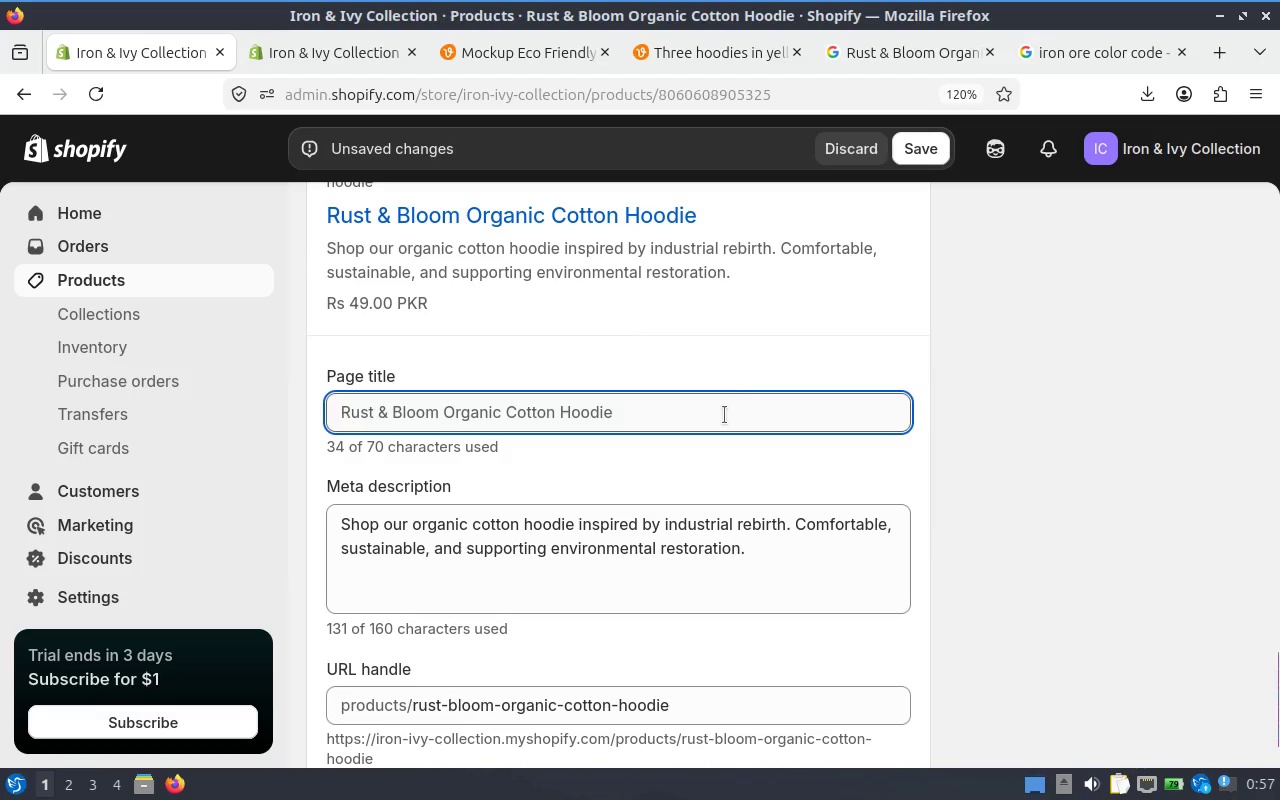 
wait(7.93)
 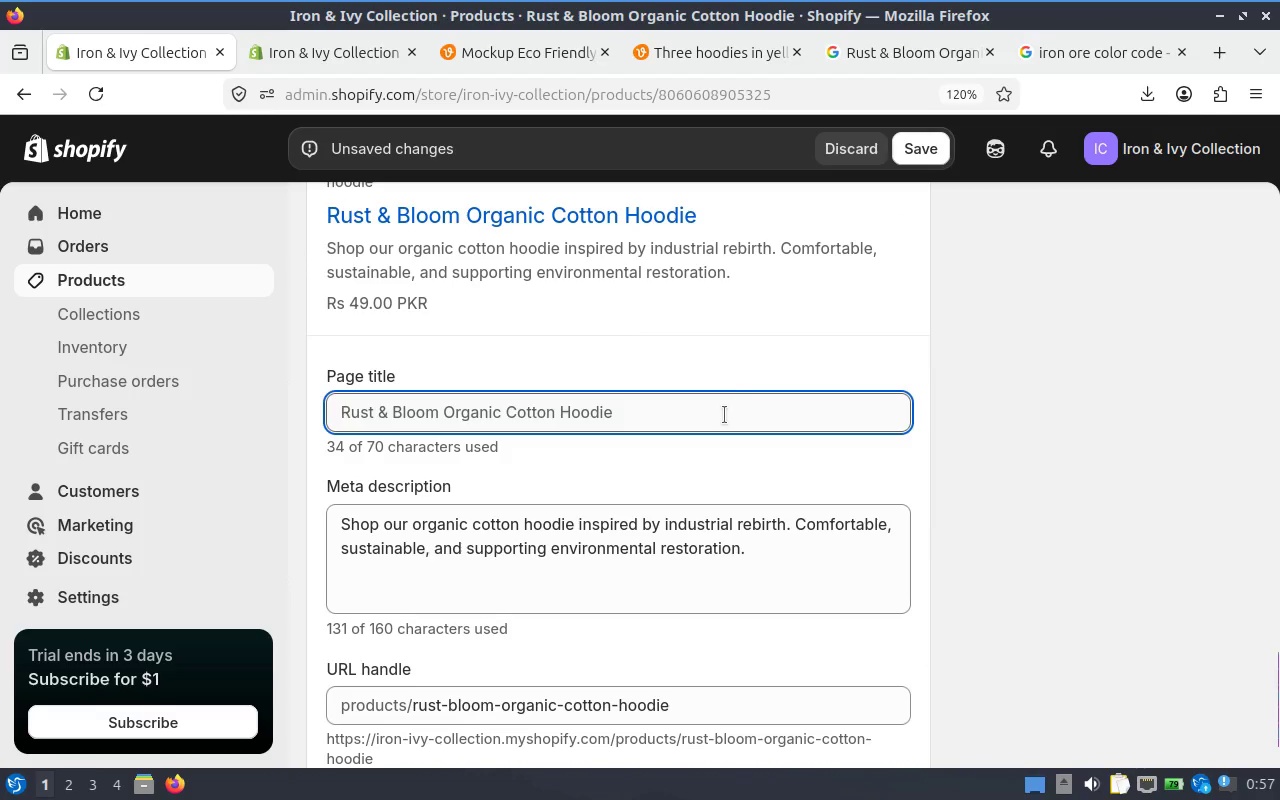 
scroll: coordinate [1024, 574], scroll_direction: down, amount: 2.0
 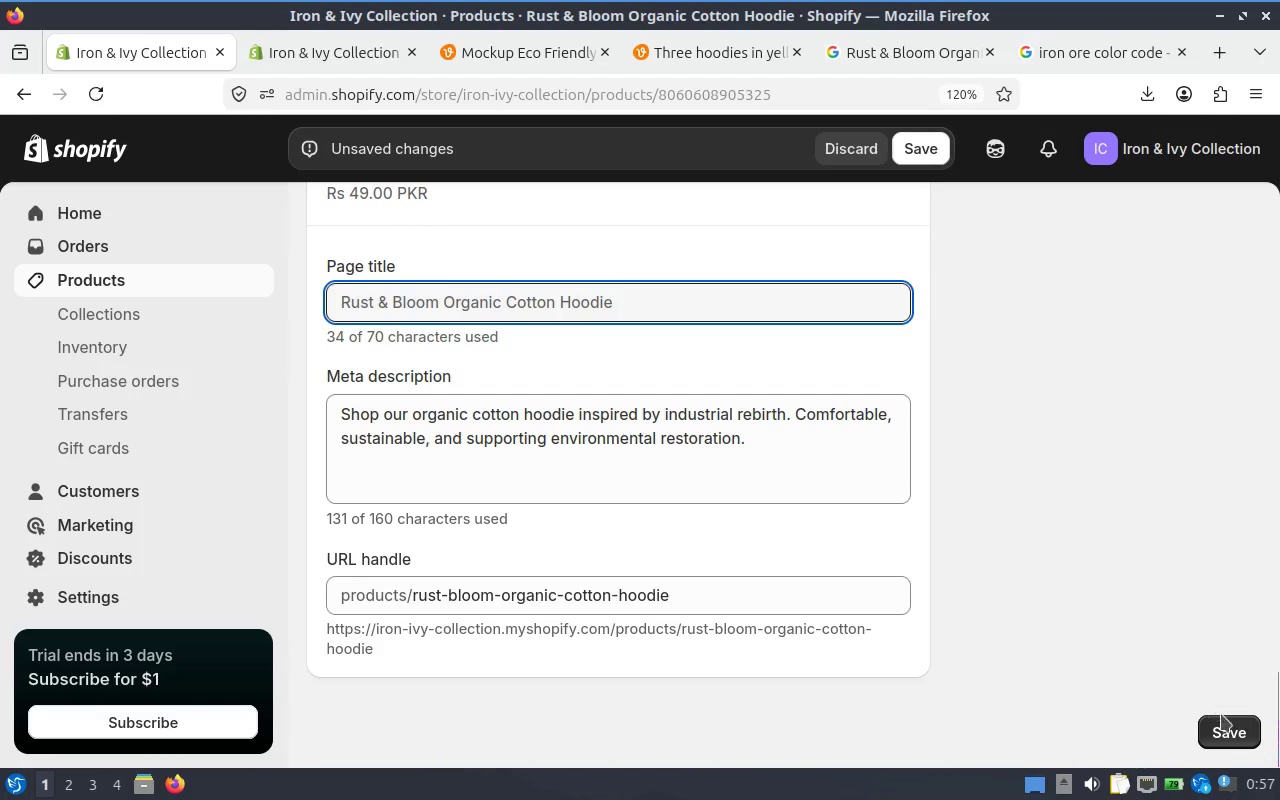 
left_click([1237, 723])
 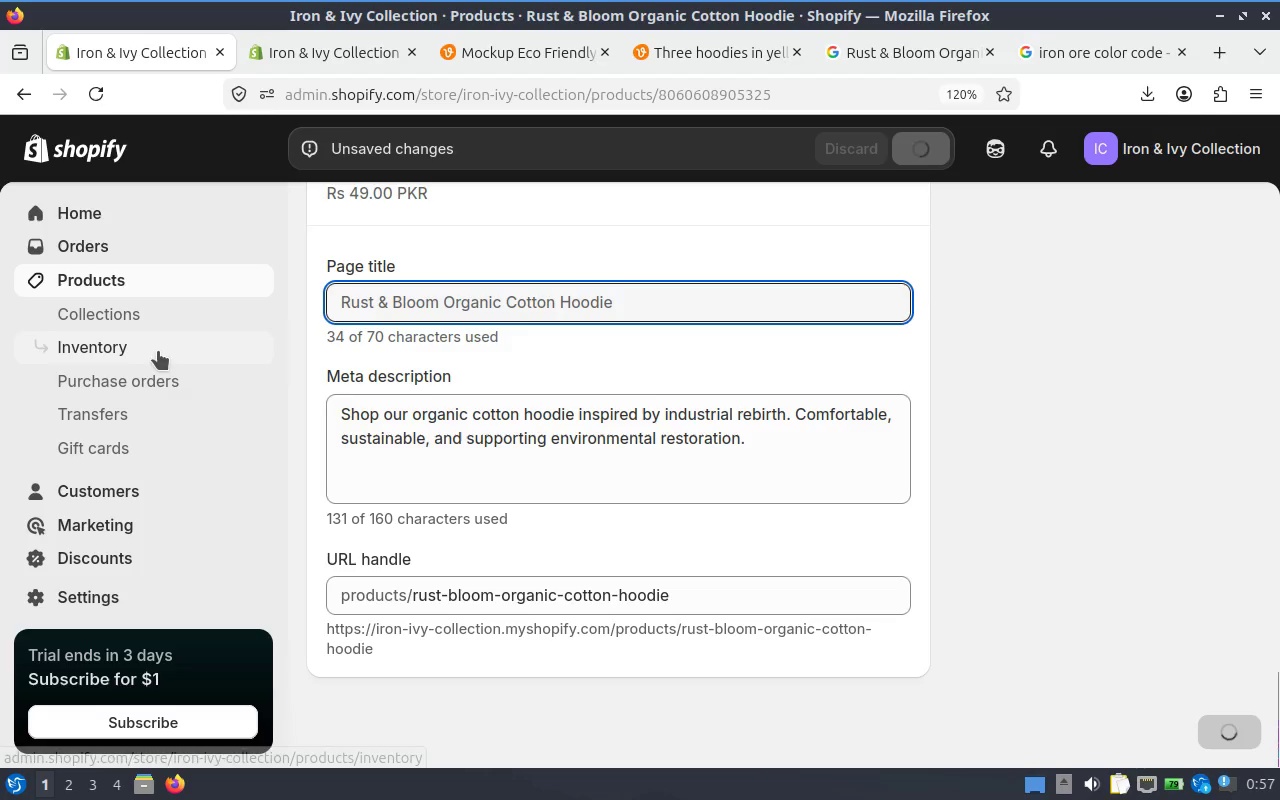 
scroll: coordinate [711, 466], scroll_direction: up, amount: 26.0
 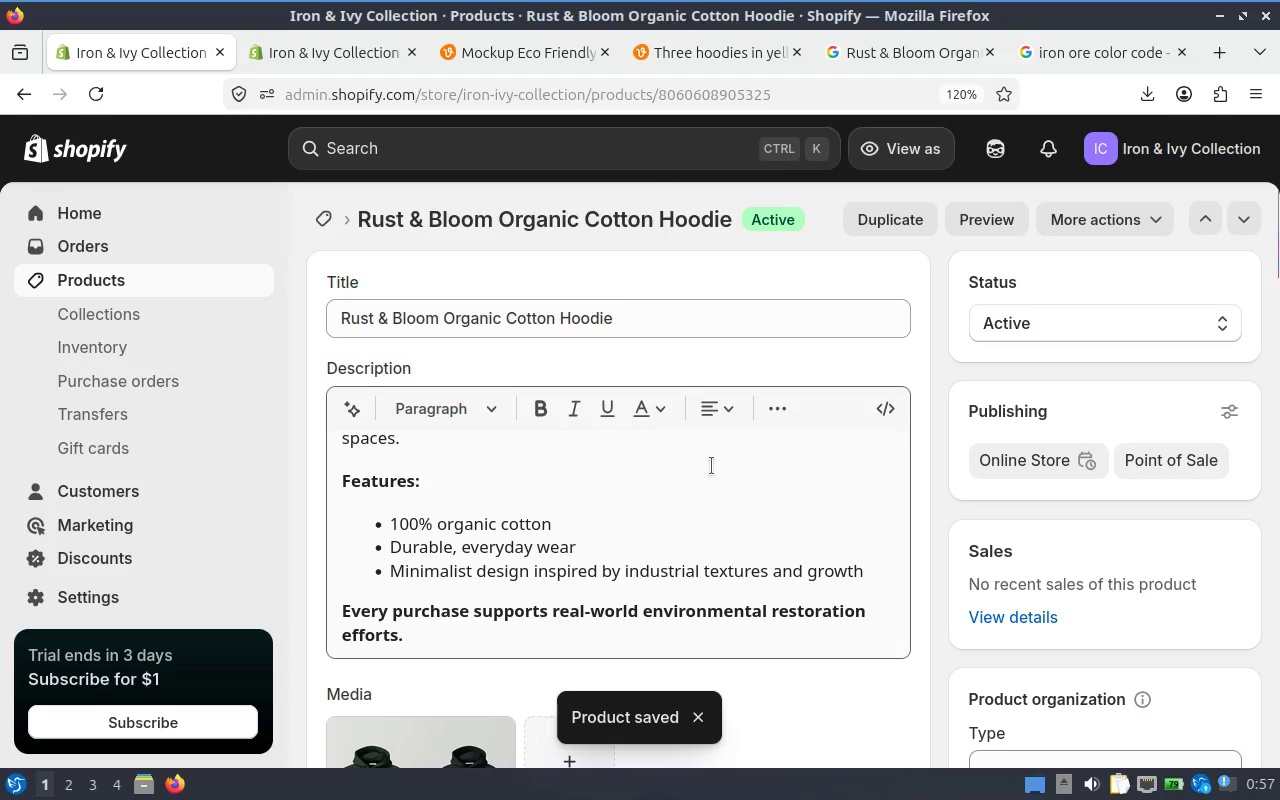 
scroll: coordinate [711, 466], scroll_direction: down, amount: 4.0
 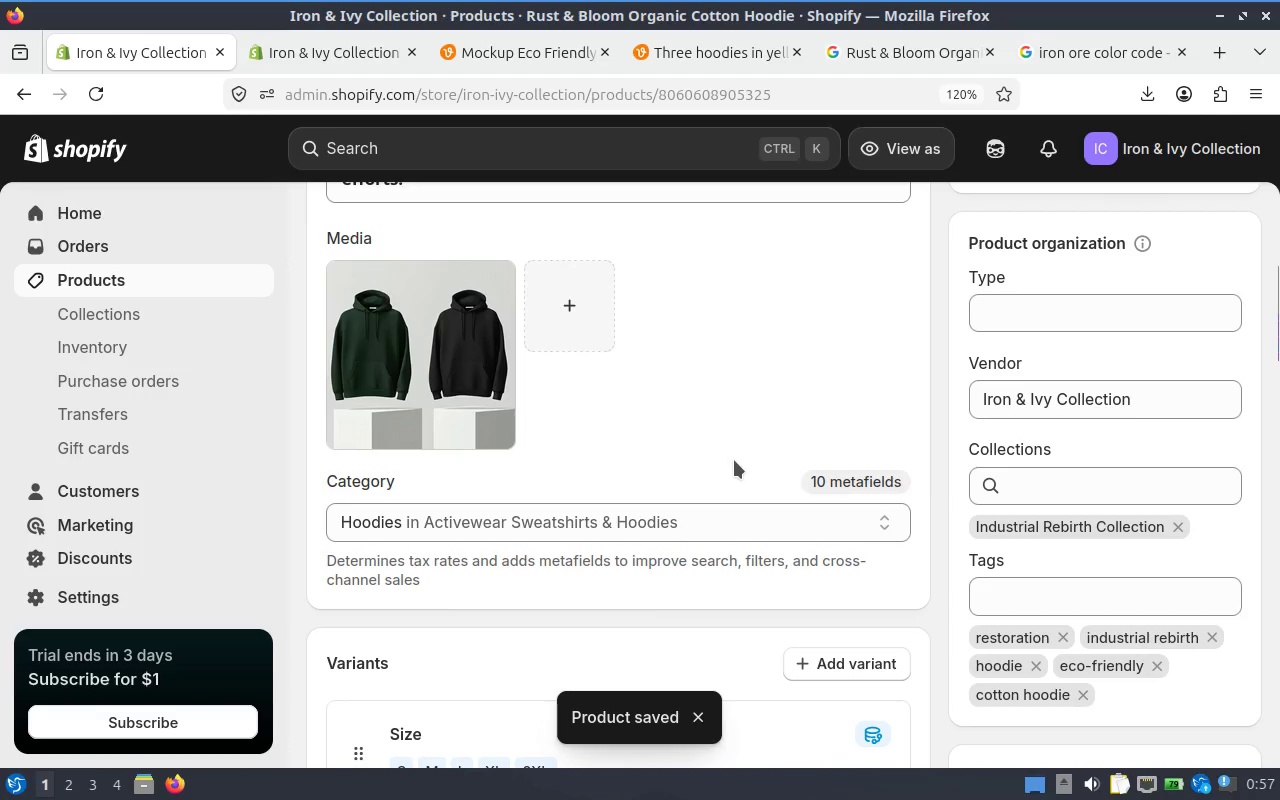 
scroll: coordinate [734, 460], scroll_direction: up, amount: 2.0
 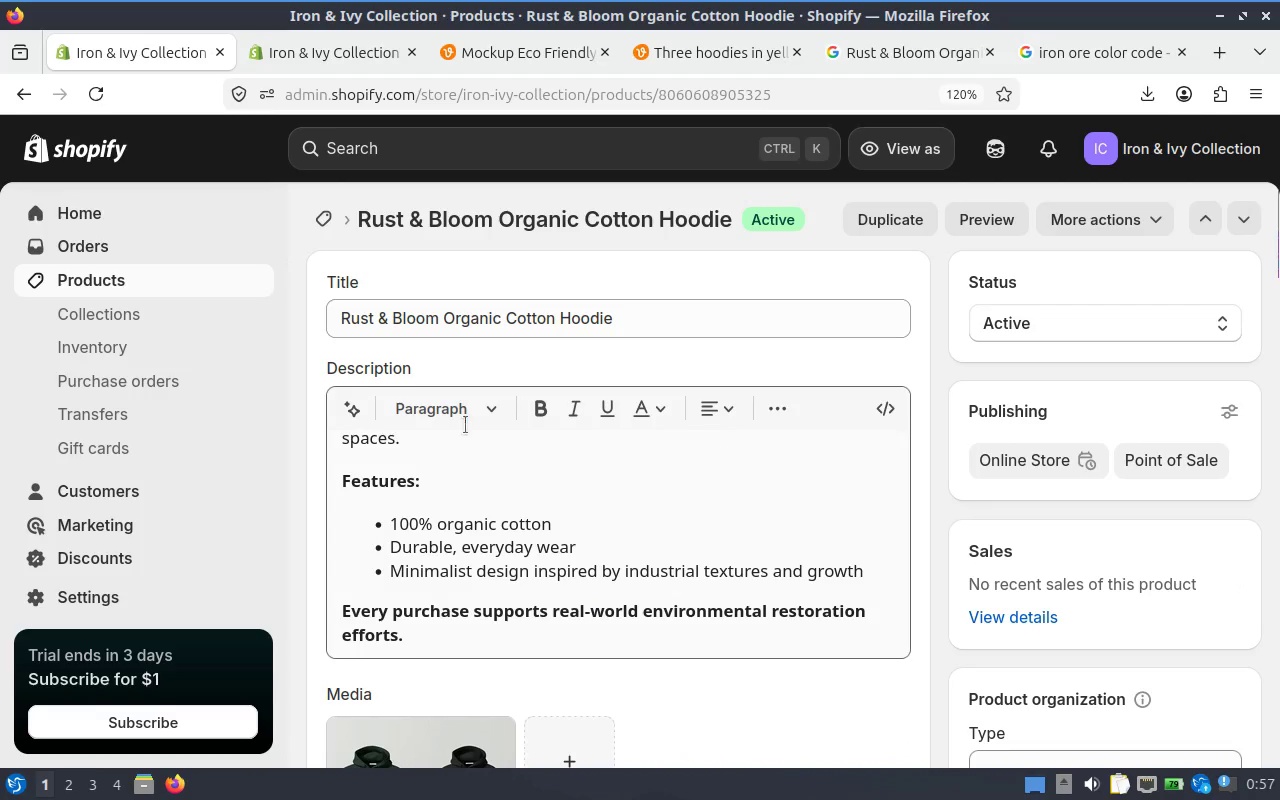 
left_click([127, 270])
 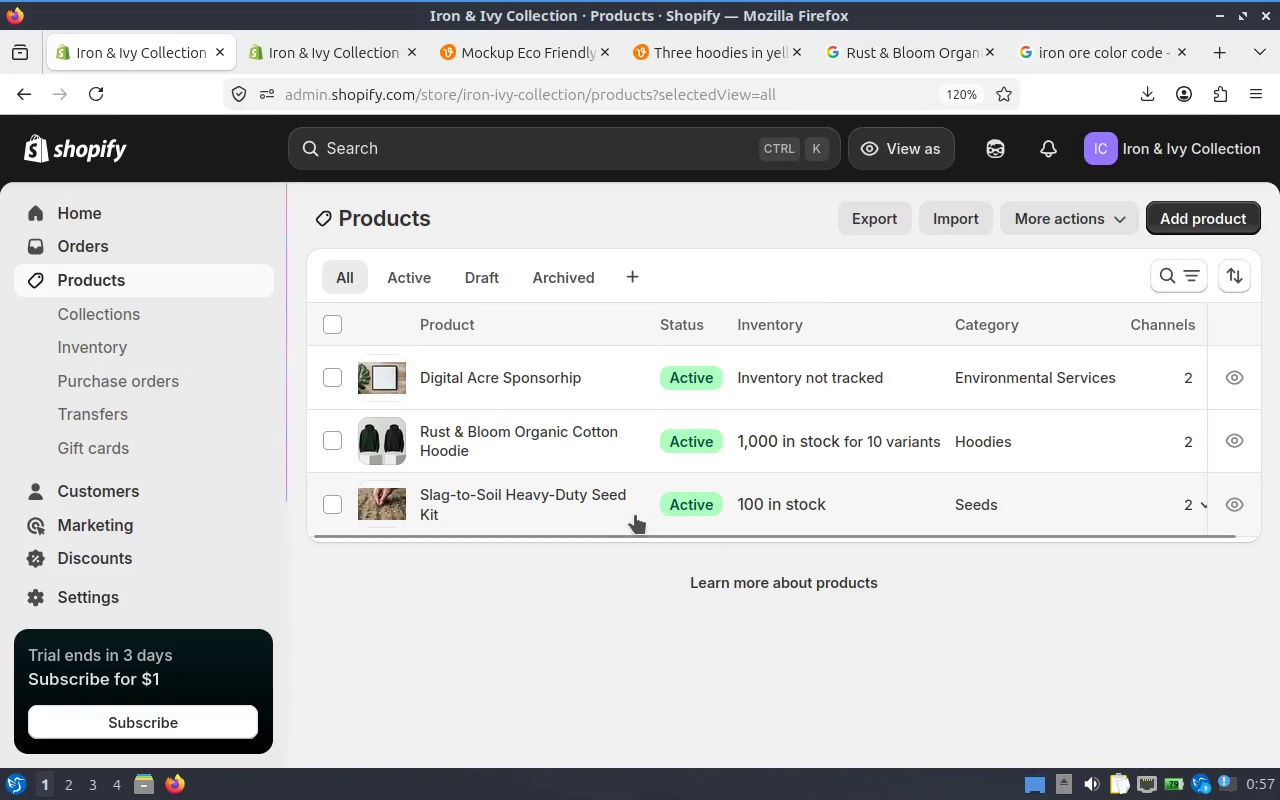 
left_click([571, 508])
 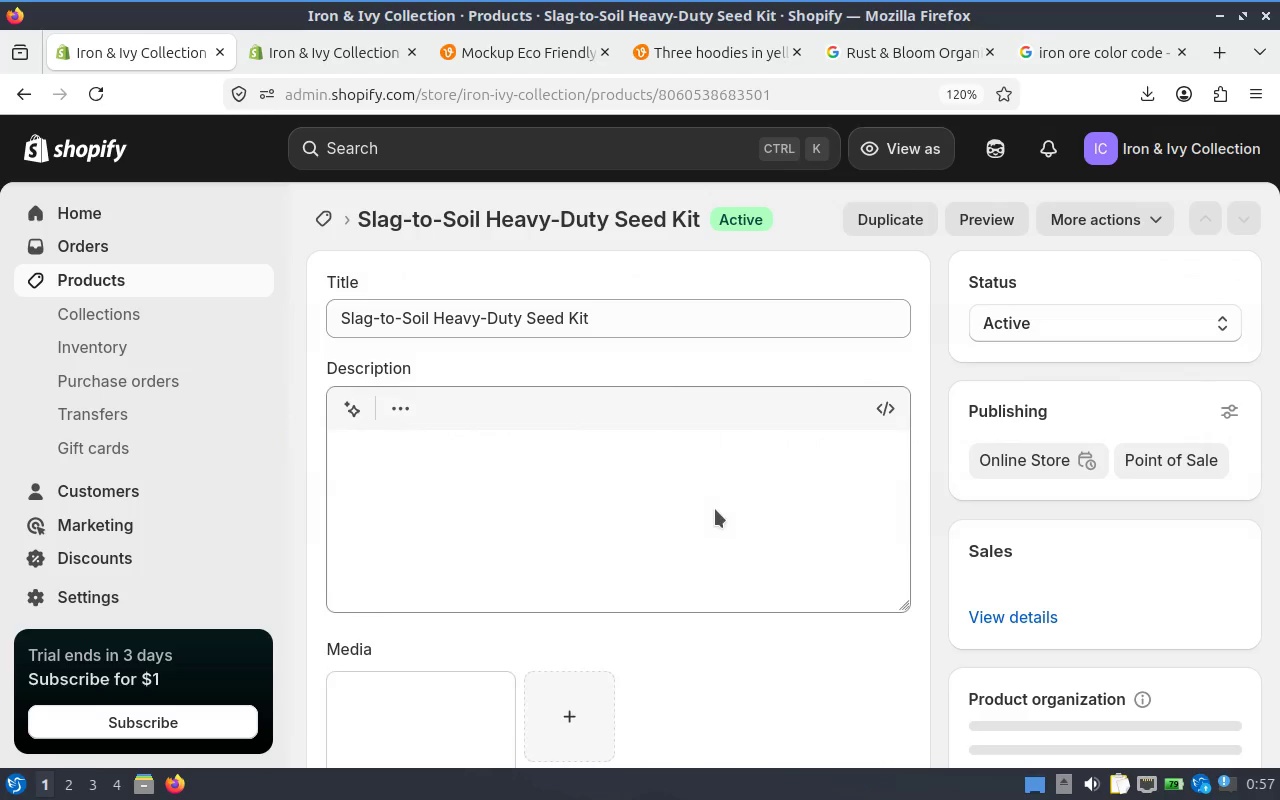 
scroll: coordinate [715, 509], scroll_direction: none, amount: 0.0
 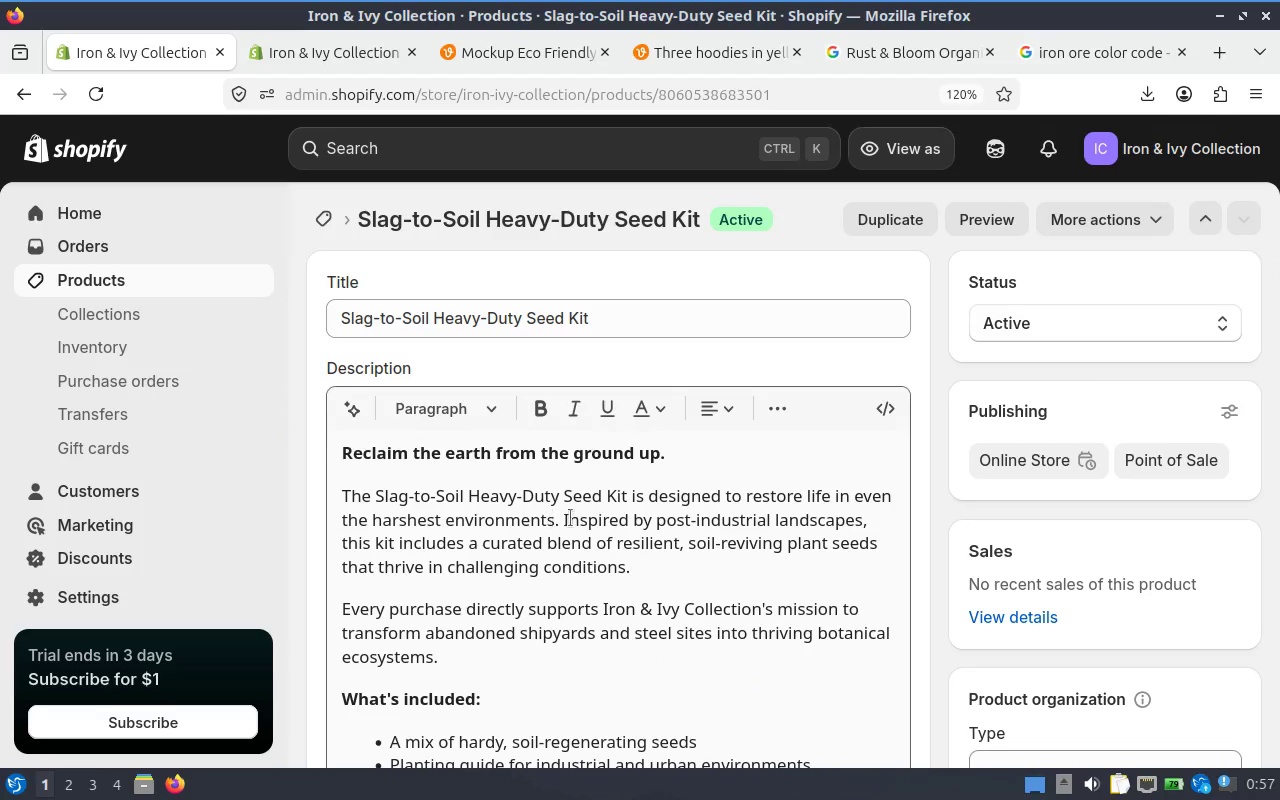 
scroll: coordinate [757, 518], scroll_direction: down, amount: 1.0
 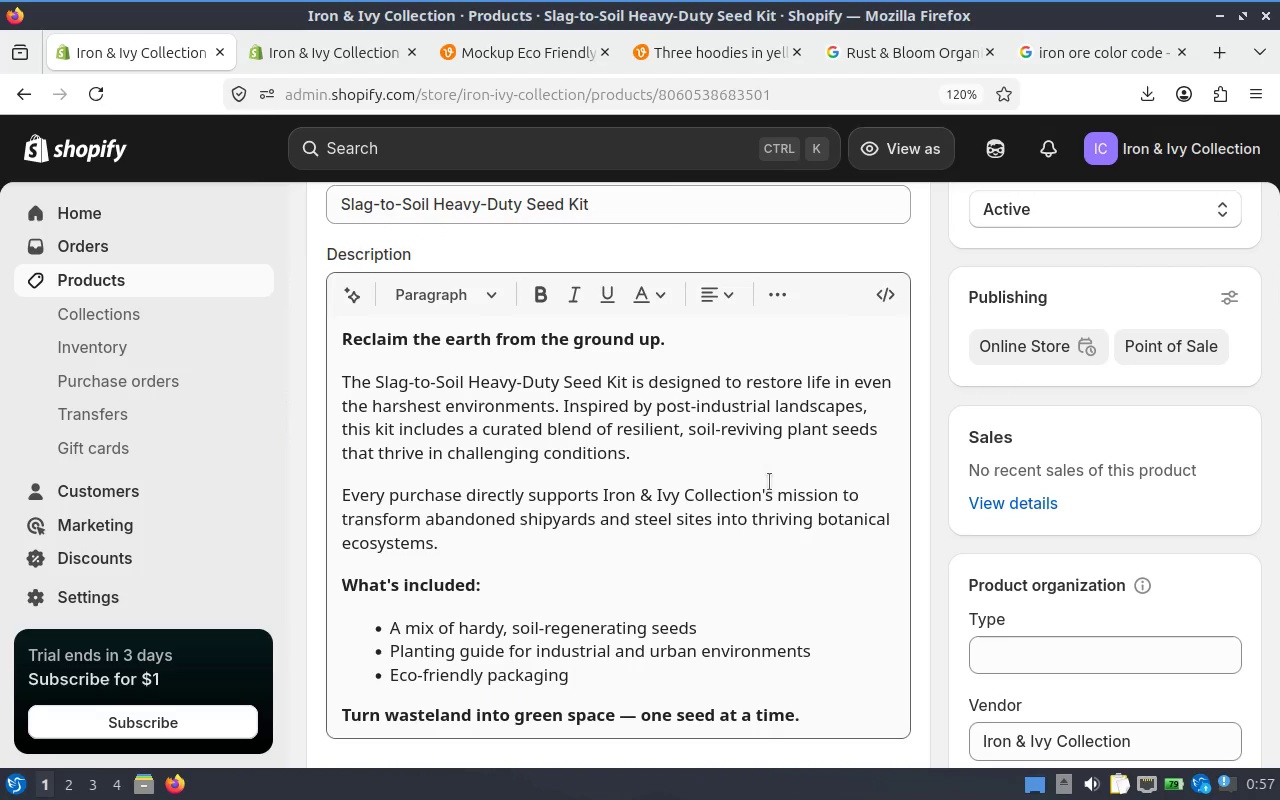 
left_click([714, 482])
 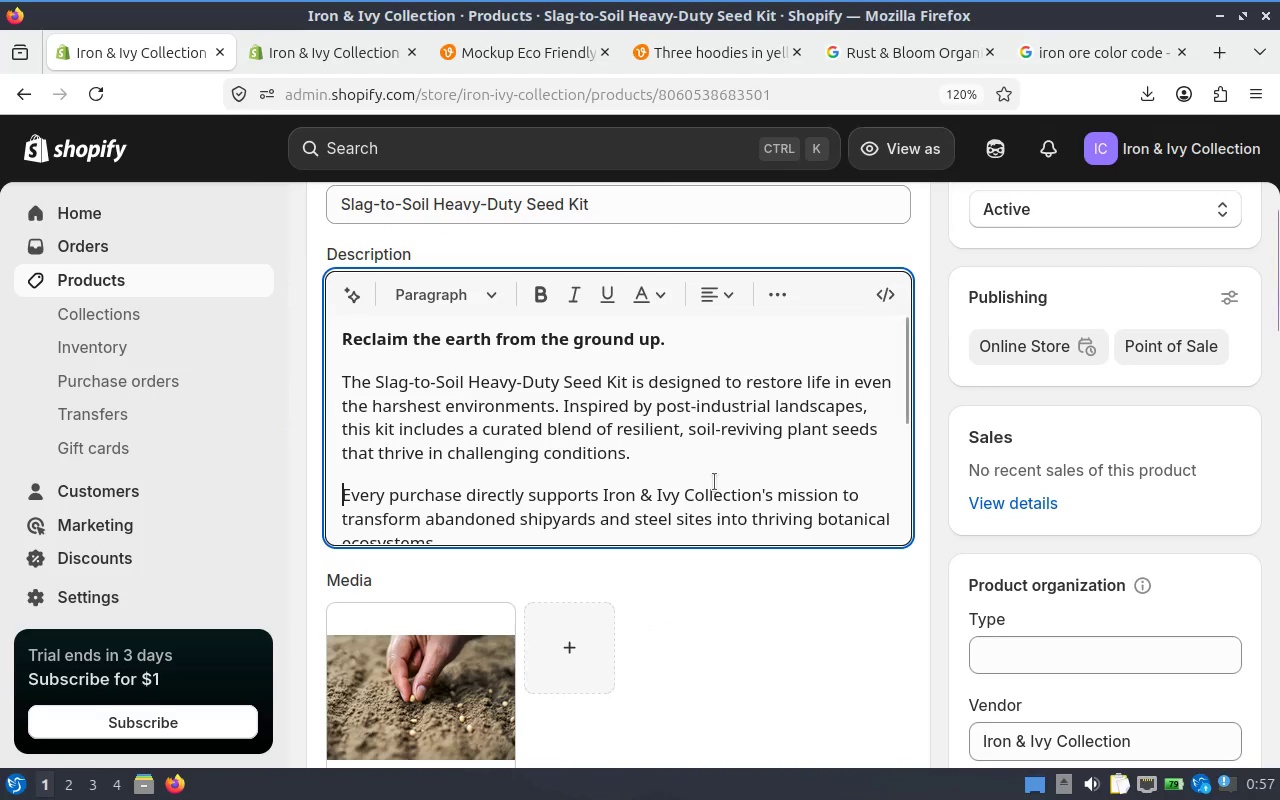 
left_click([714, 482])
 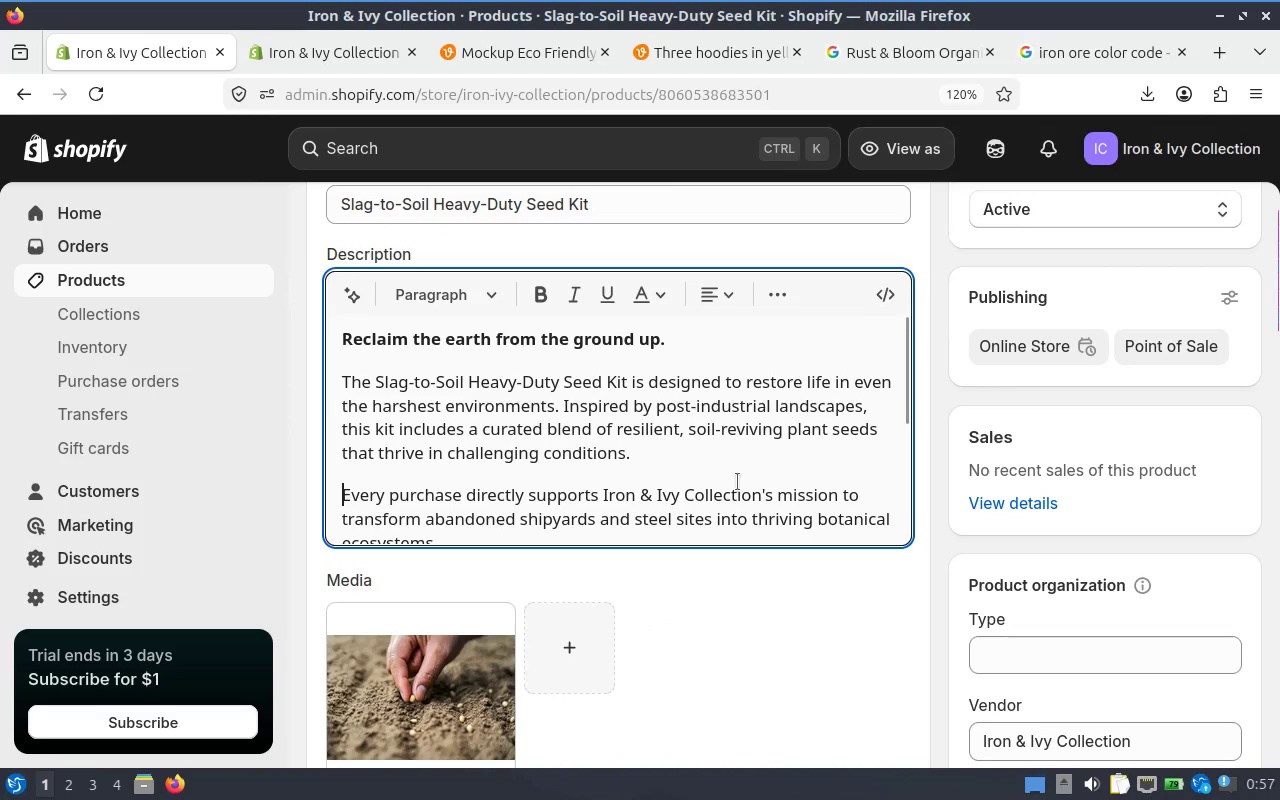 
double_click([737, 482])
 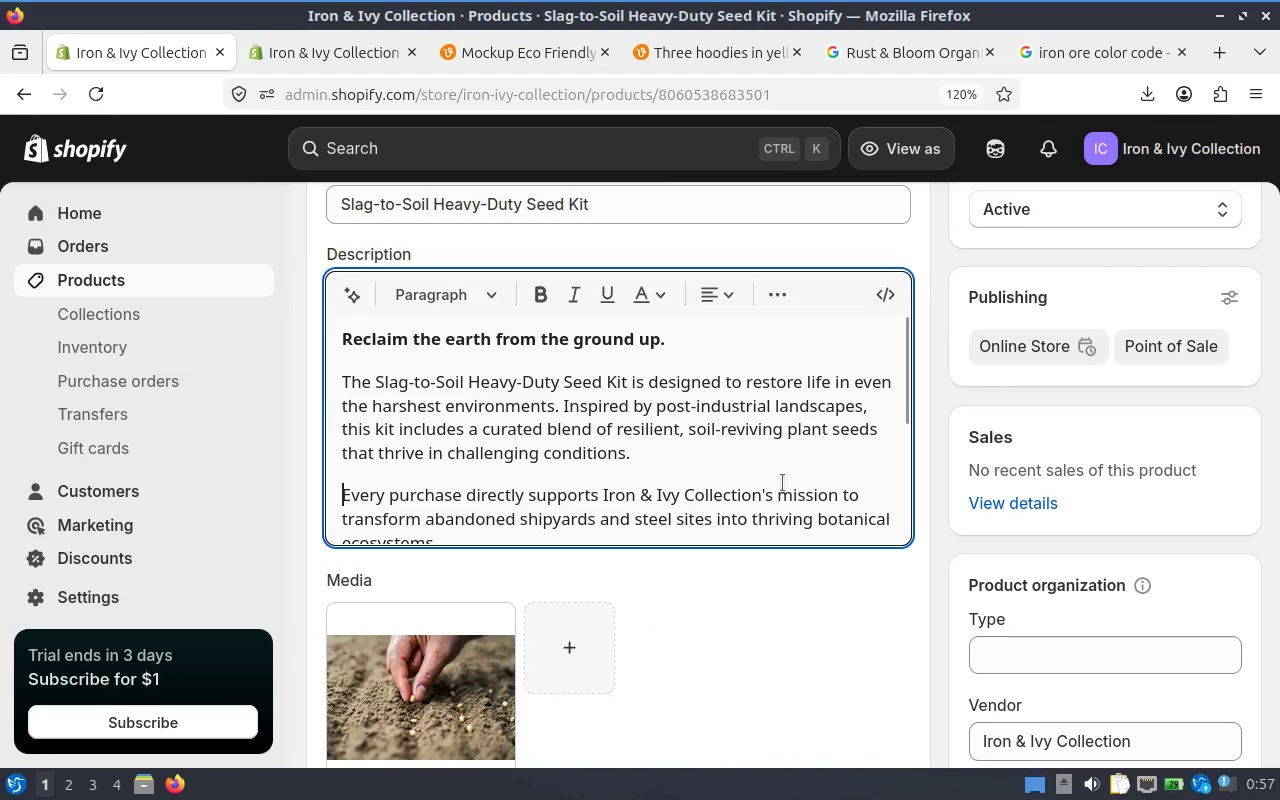 
double_click([782, 483])
 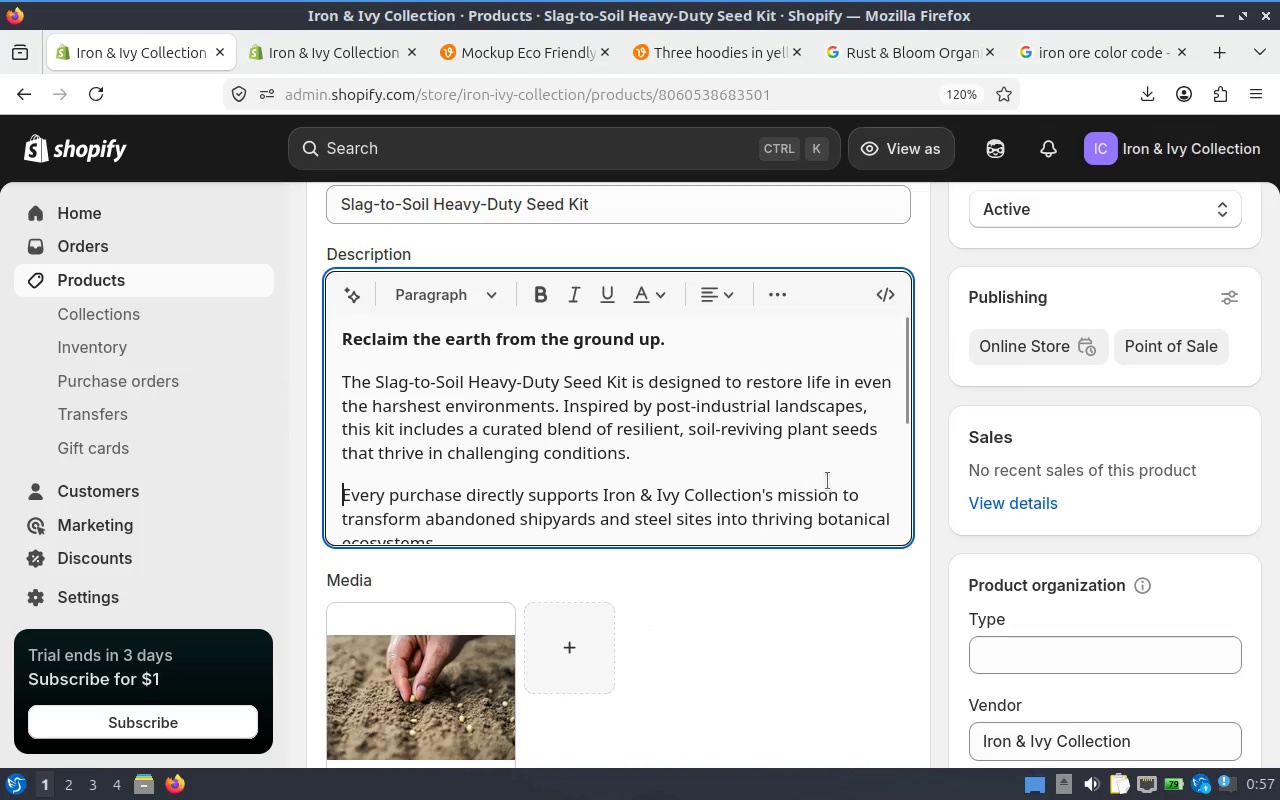 
left_click([830, 481])
 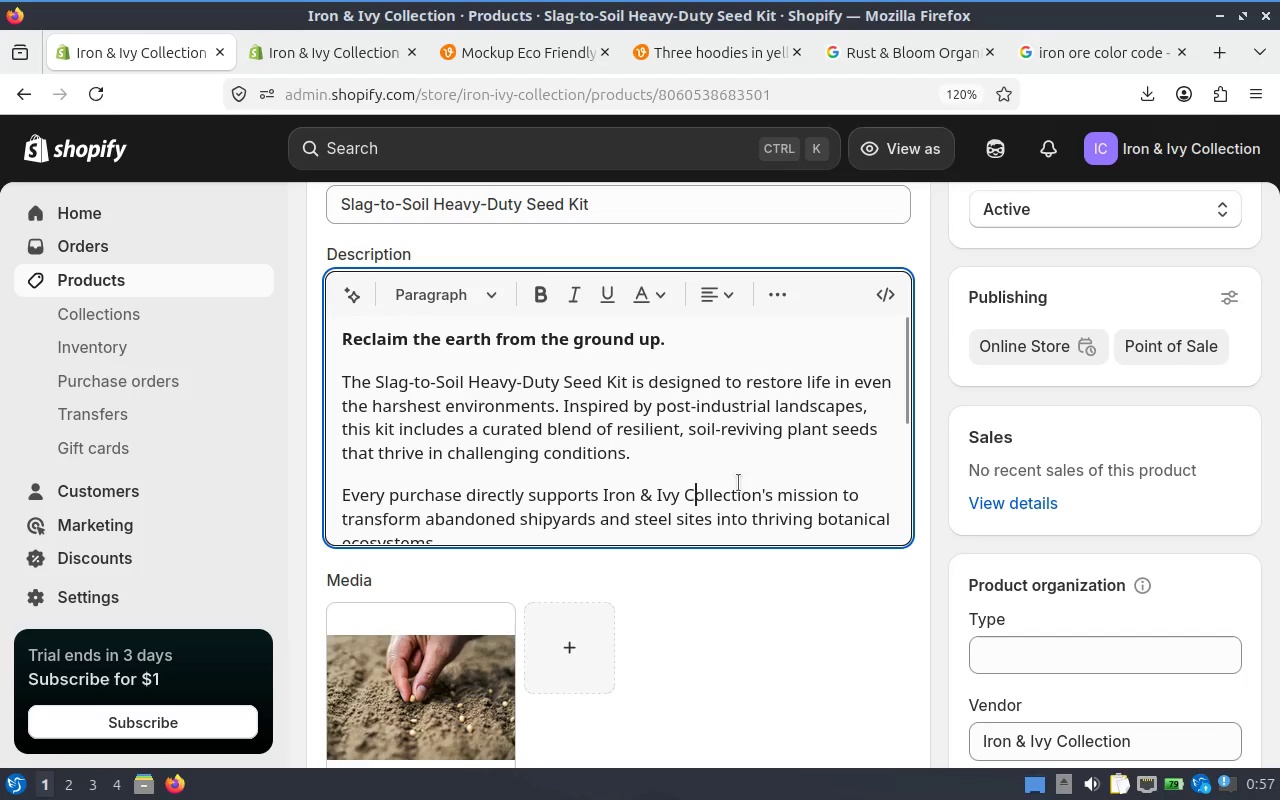 
double_click([730, 482])
 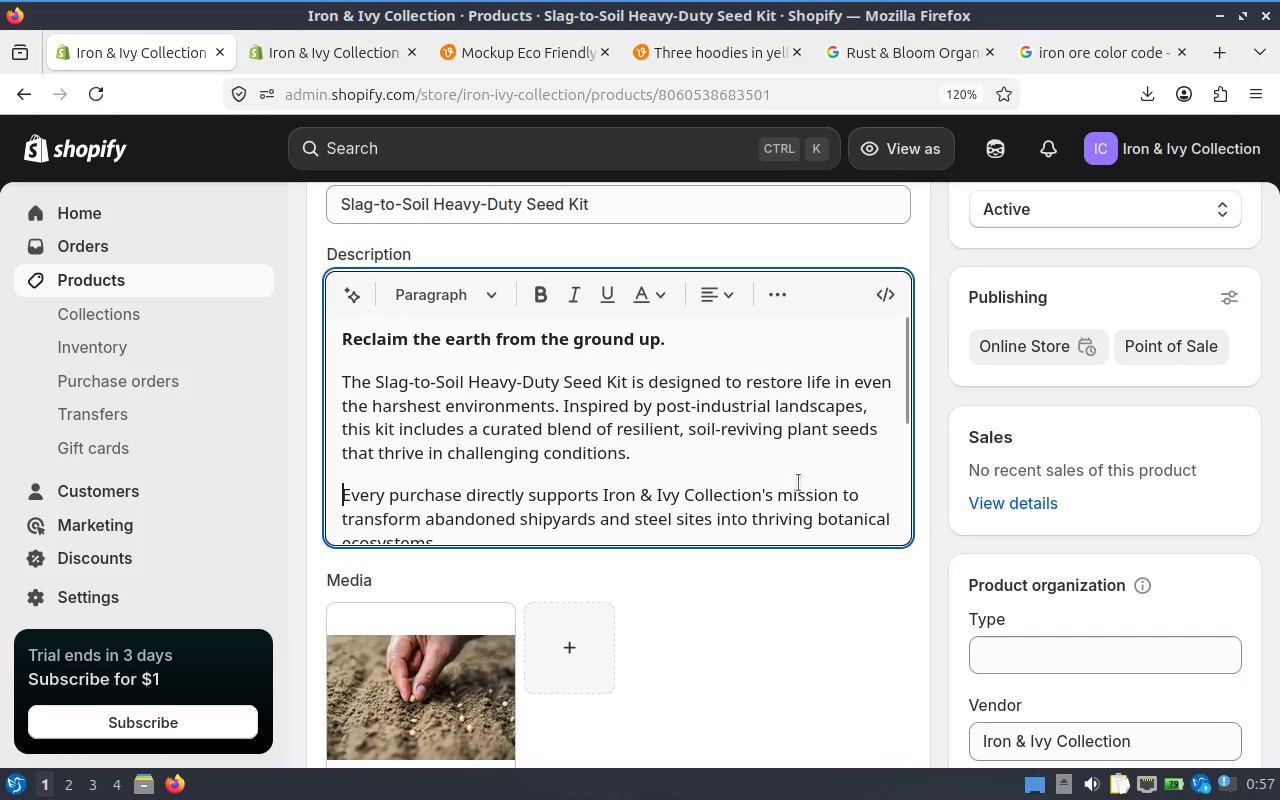 
double_click([798, 483])
 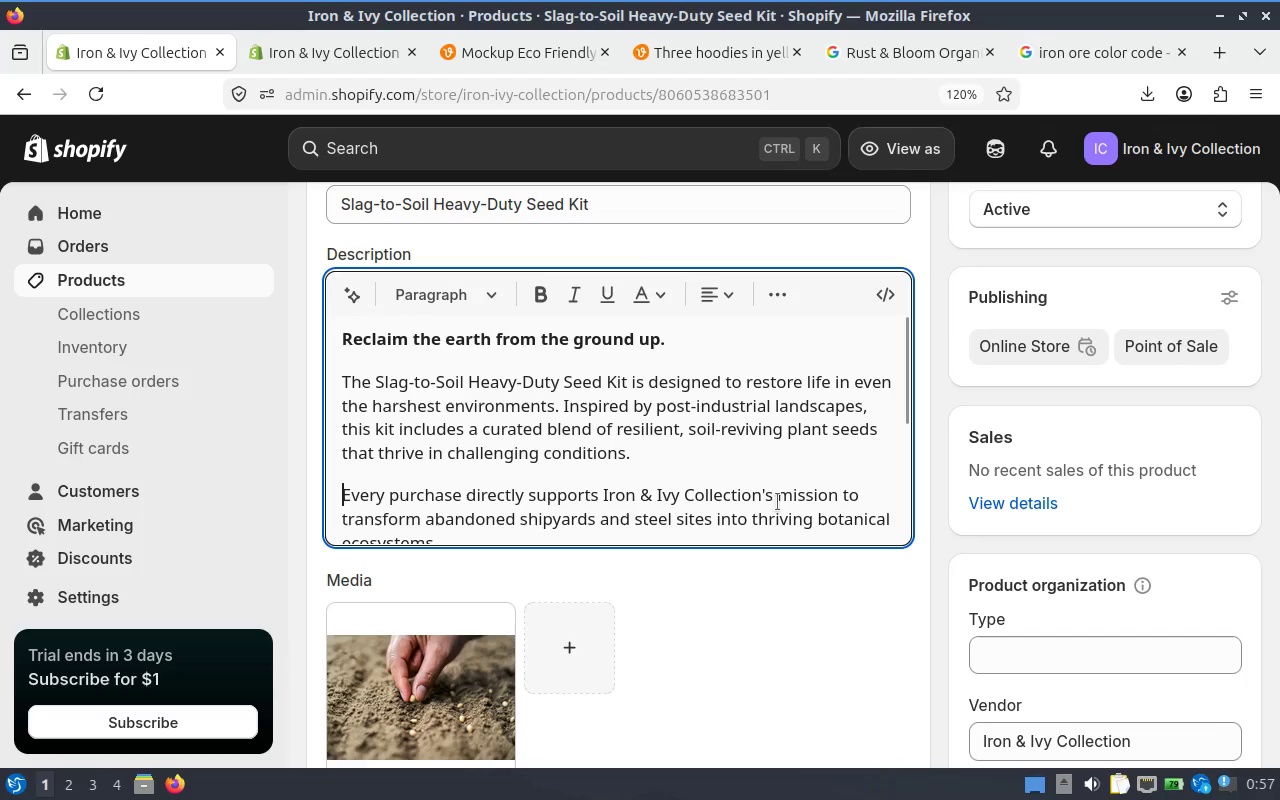 
left_click([775, 510])
 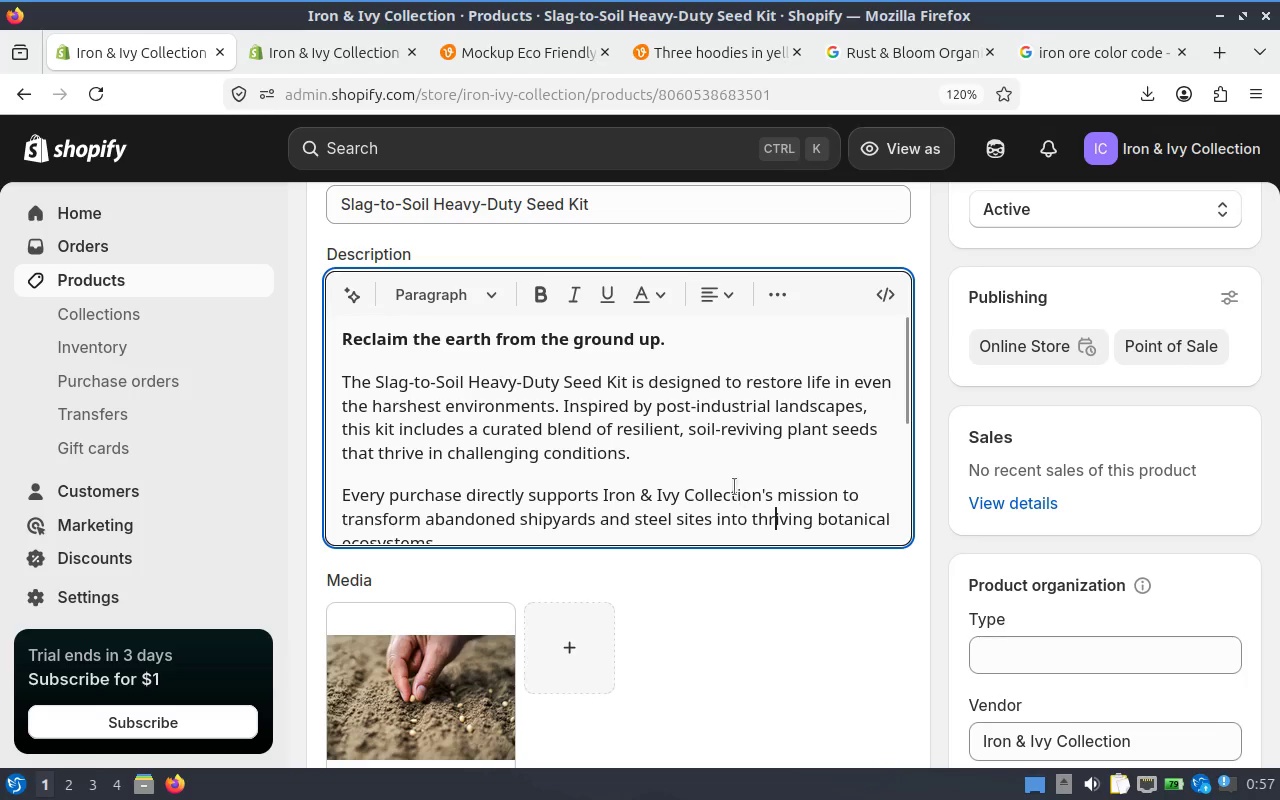 
left_click([731, 485])
 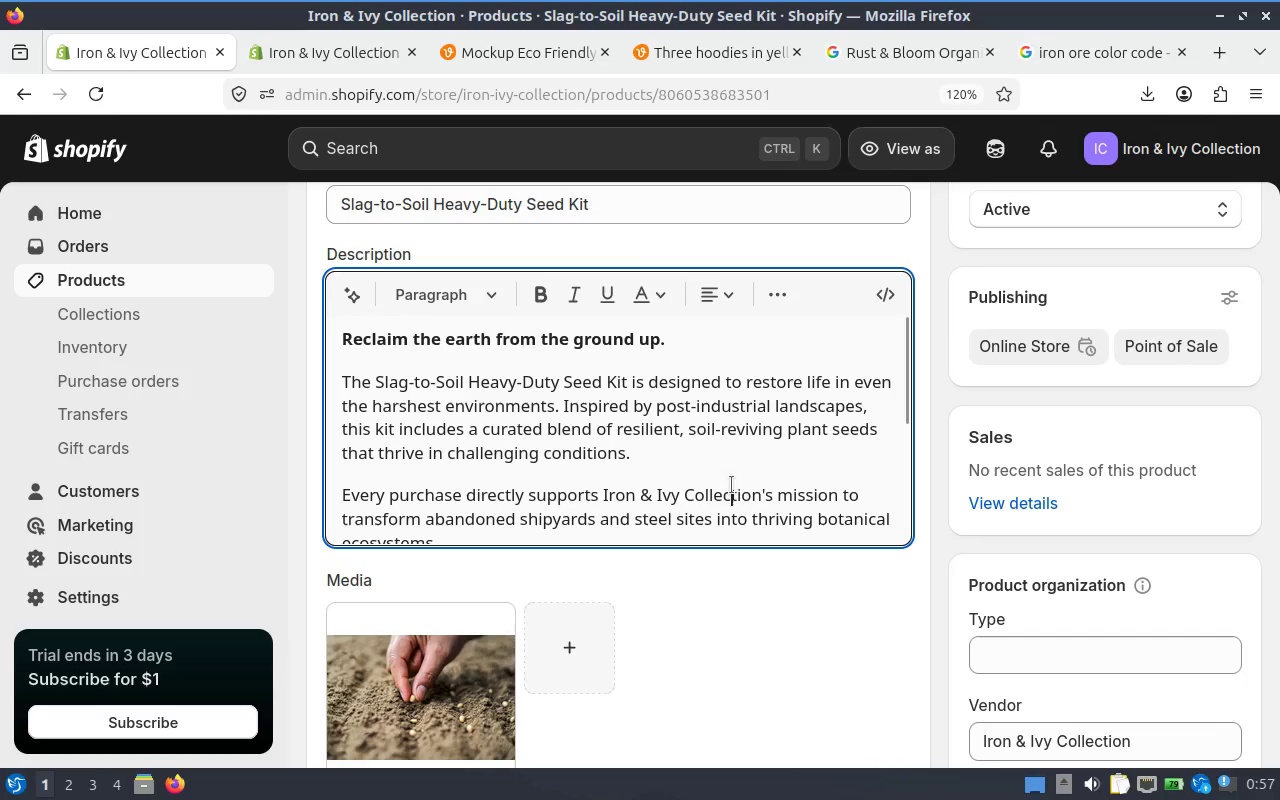 
left_click([731, 485])
 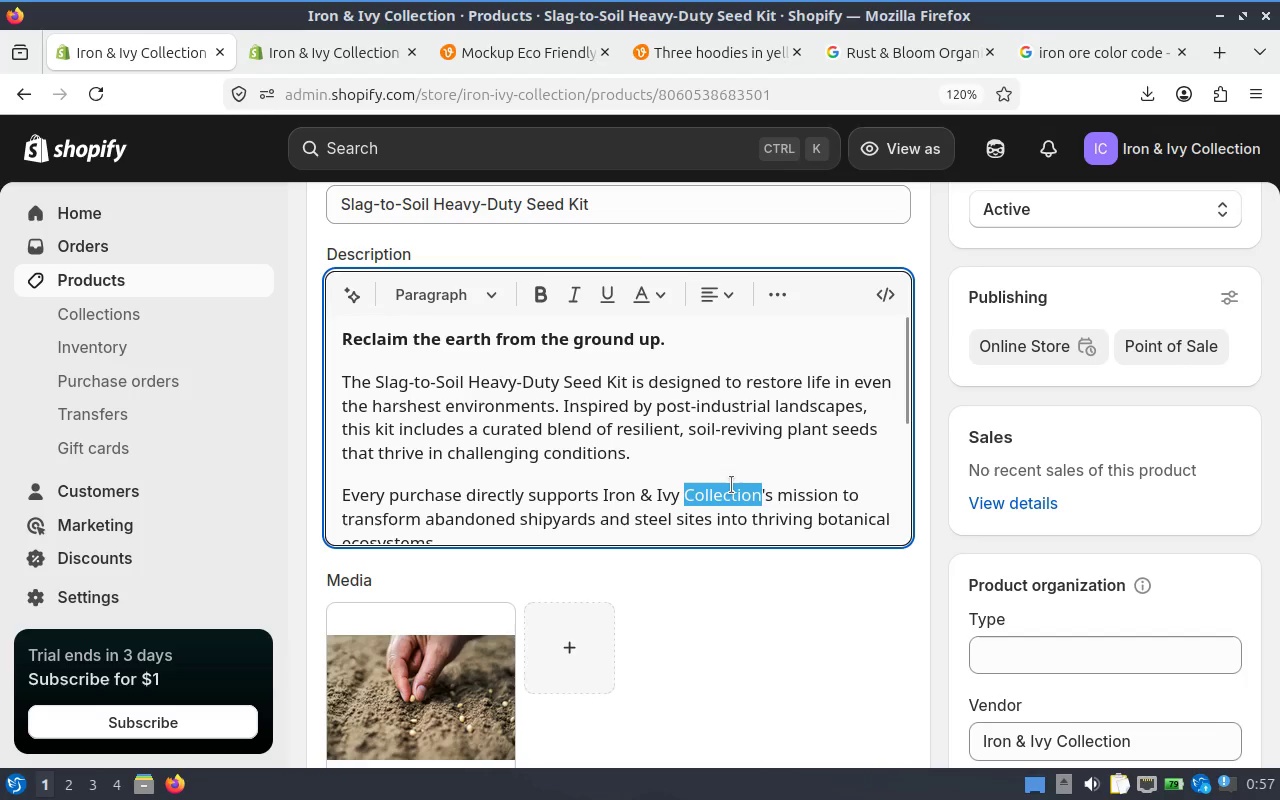 
key(Control+V)
 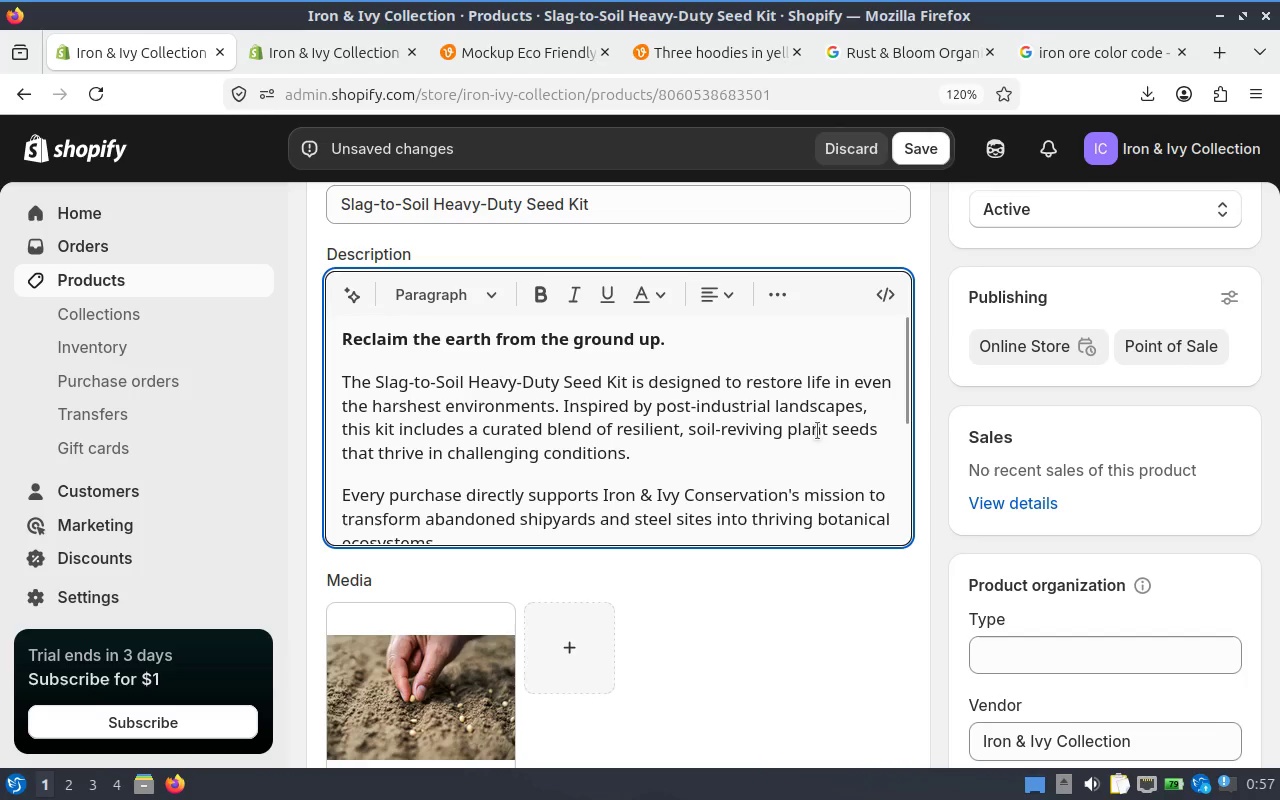 
scroll: coordinate [786, 472], scroll_direction: down, amount: 9.0
 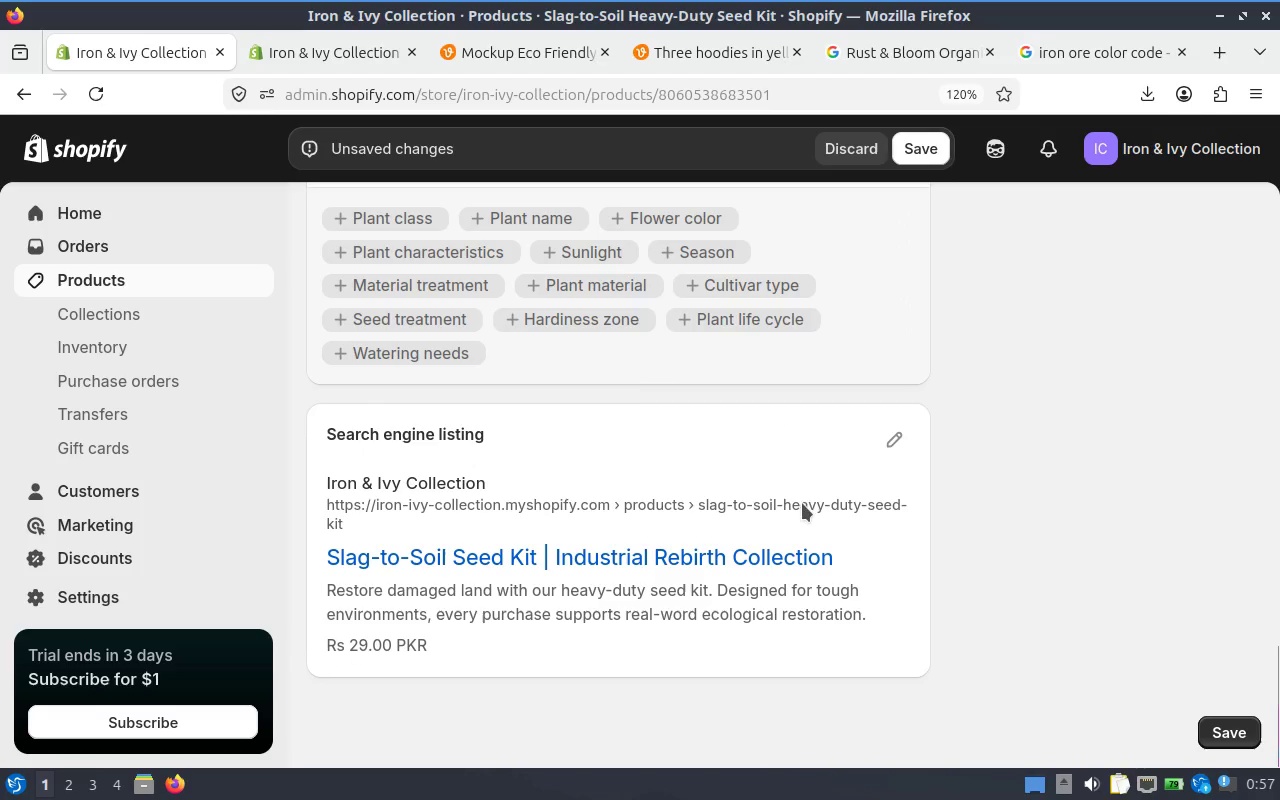 
left_click([896, 435])
 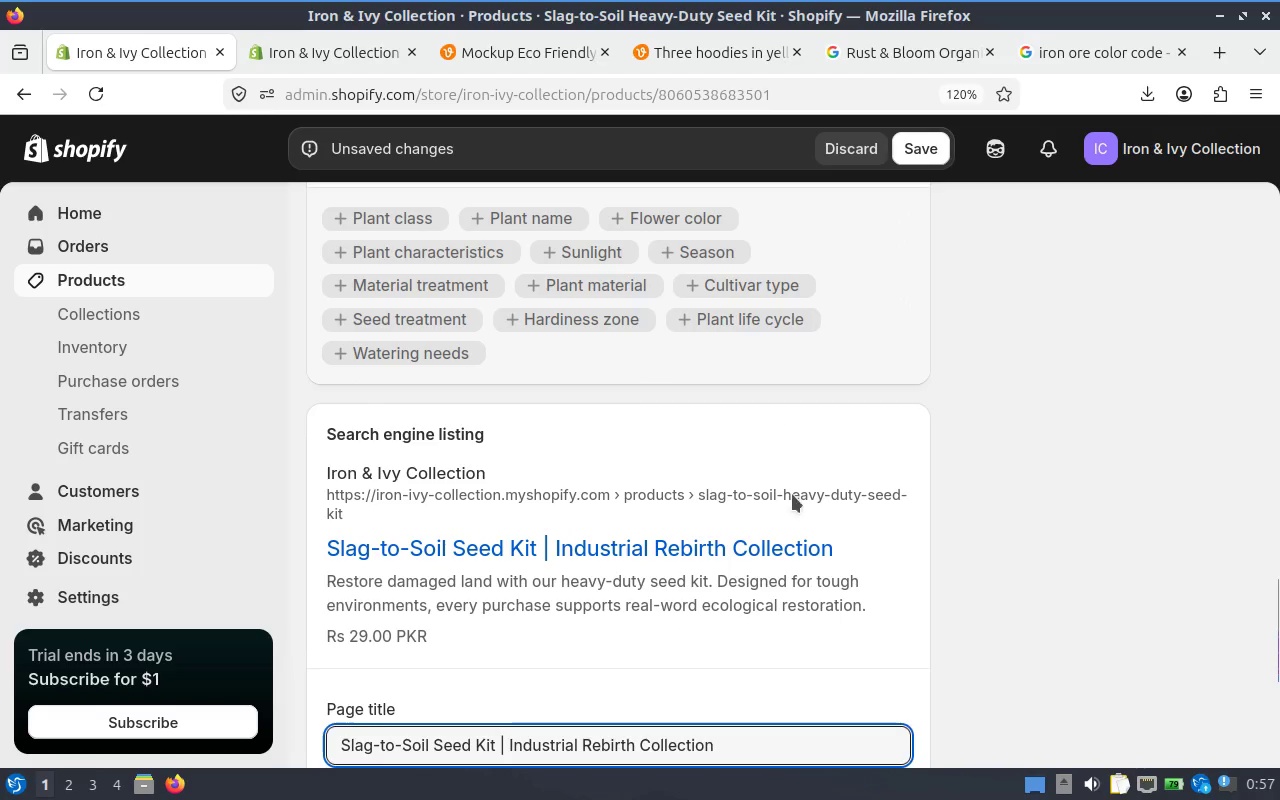 
scroll: coordinate [669, 576], scroll_direction: down, amount: 4.0
 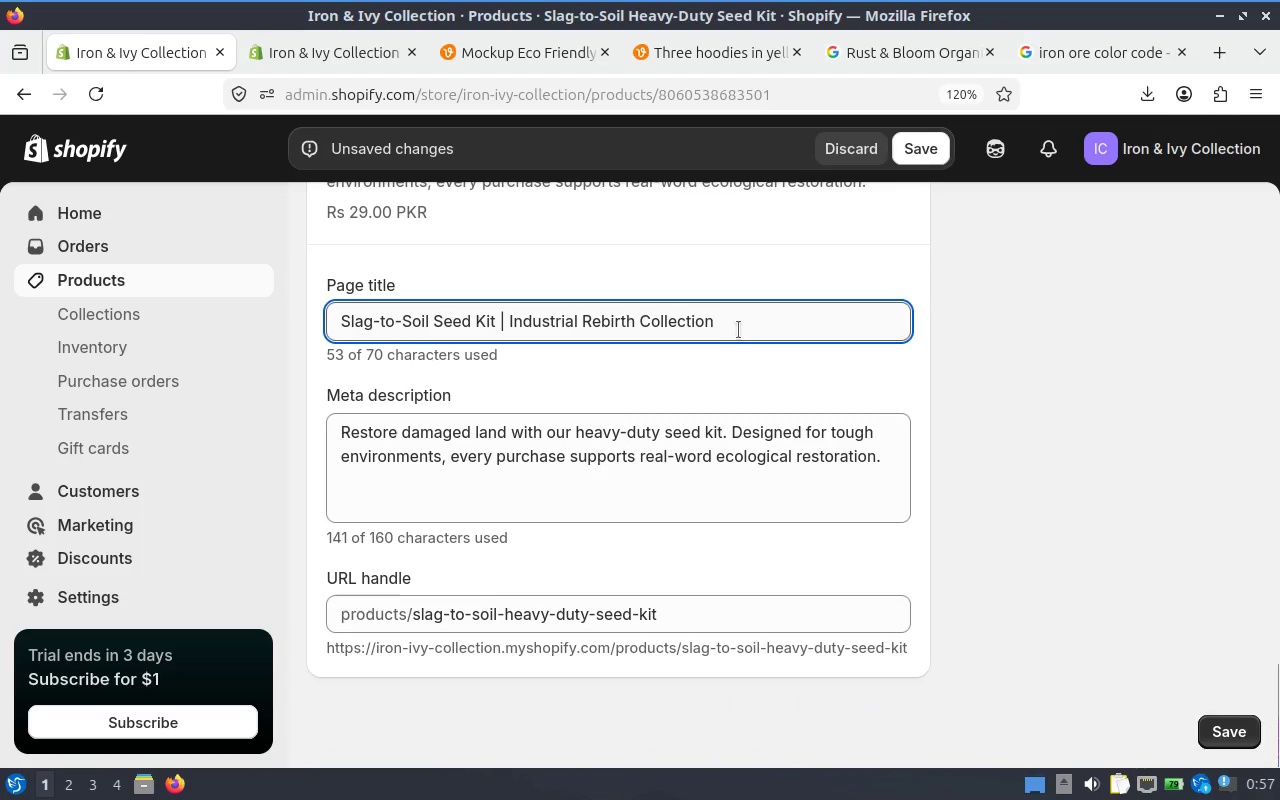 
left_click_drag(start_coordinate=[736, 313], to_coordinate=[499, 314])
 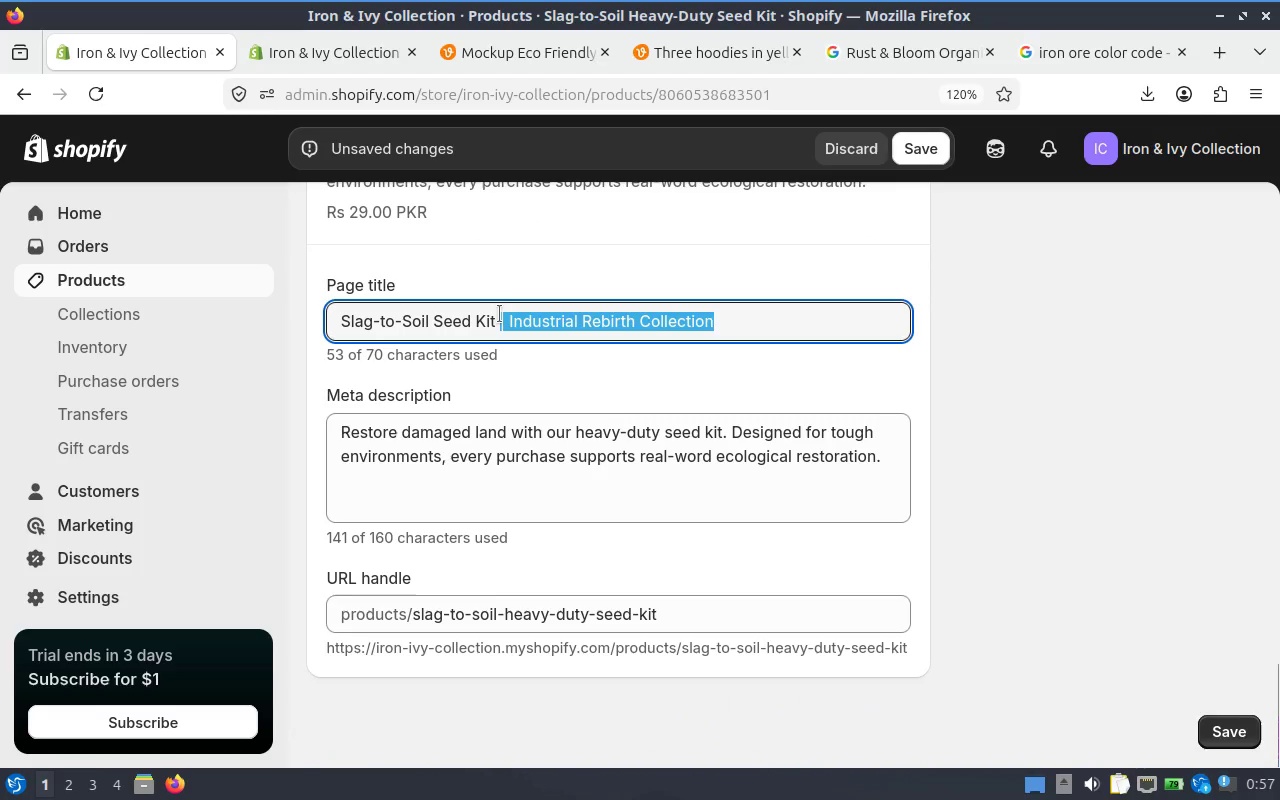 
key(Control+C)
 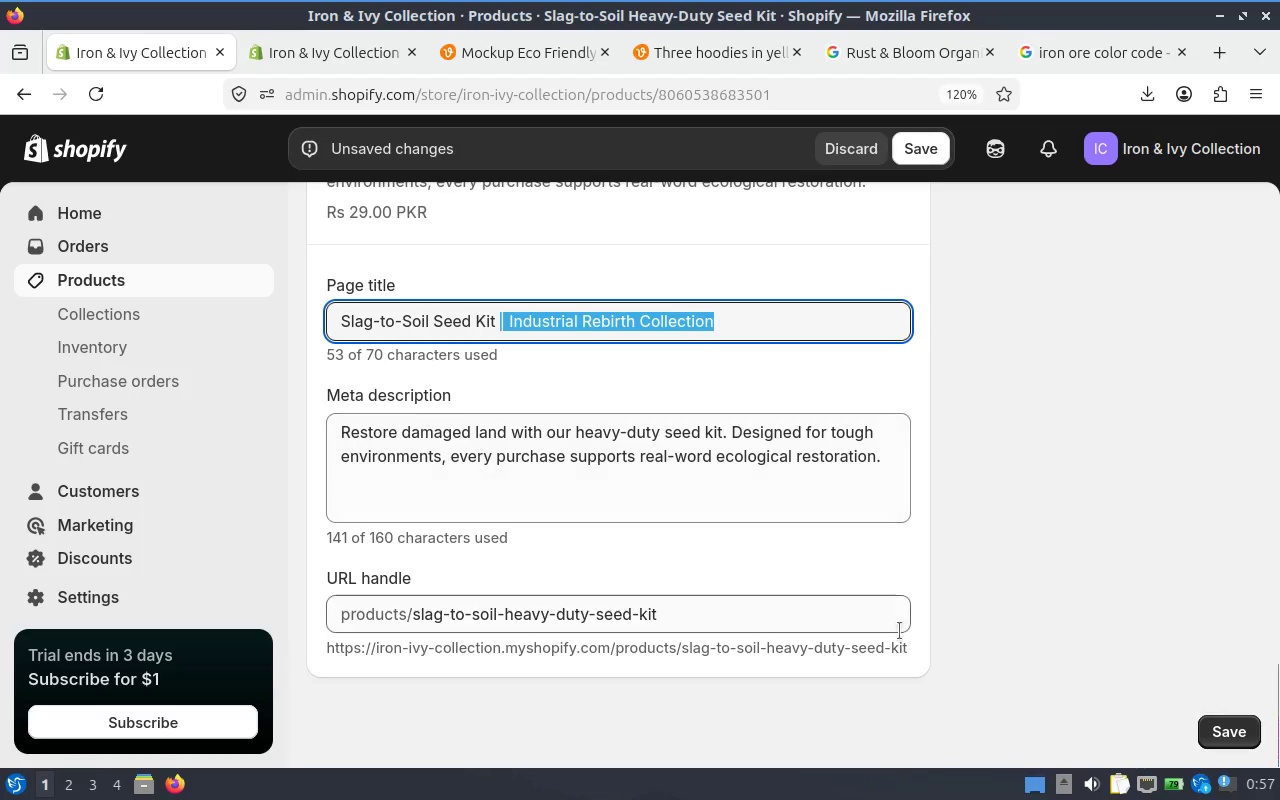 
left_click([1230, 725])
 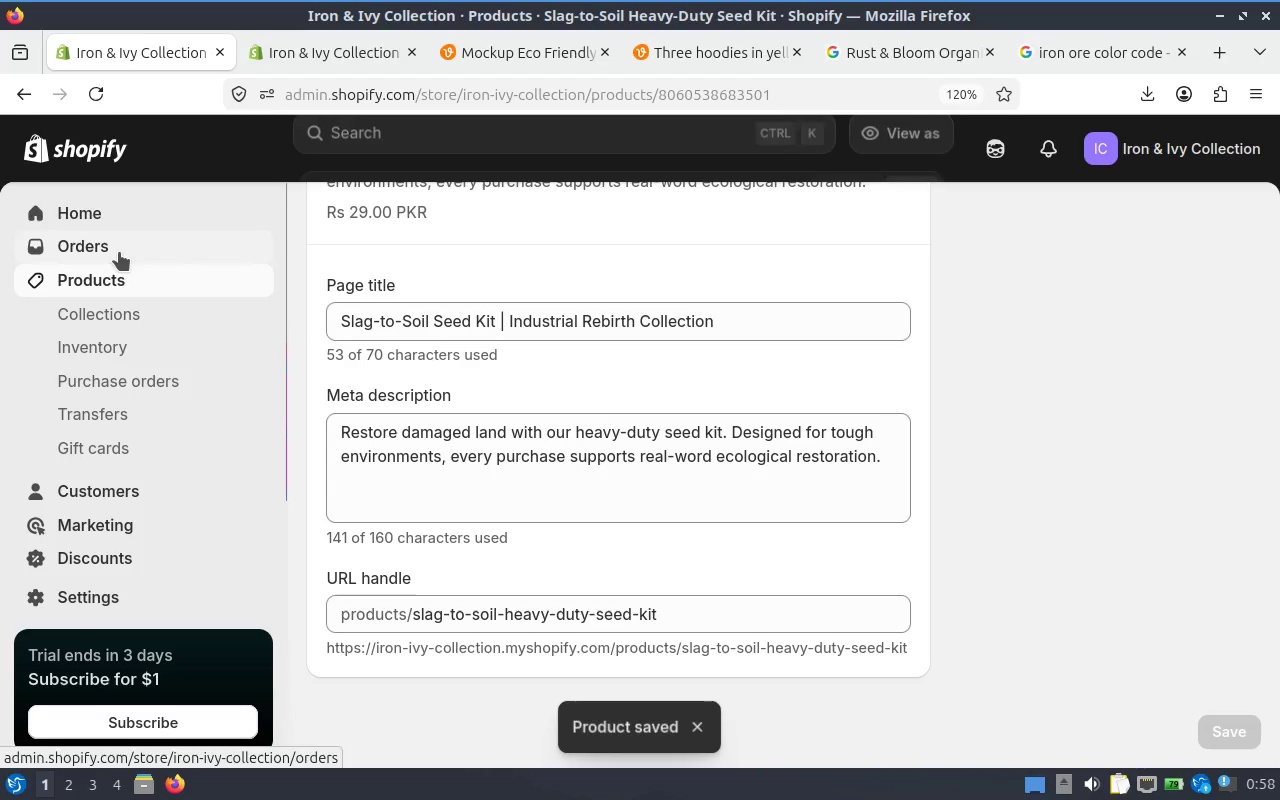 
left_click([94, 273])
 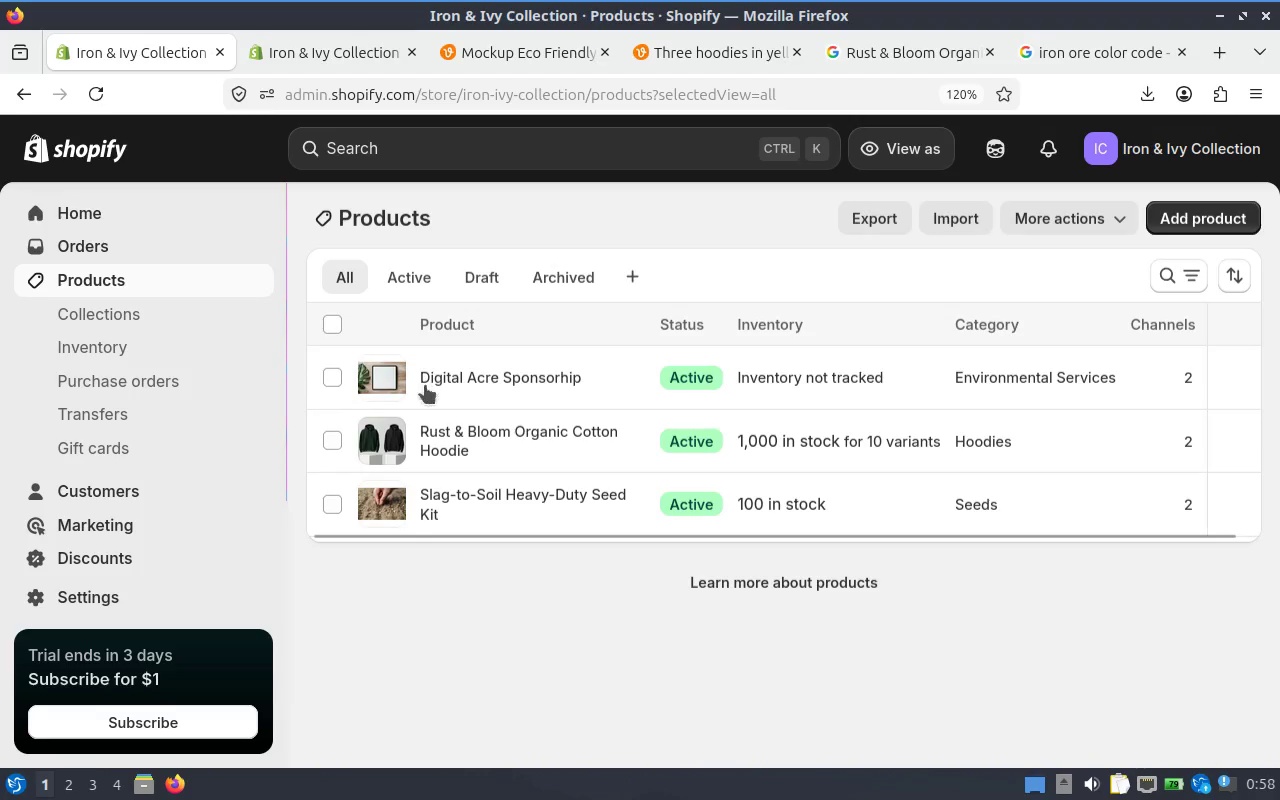 
left_click([513, 440])
 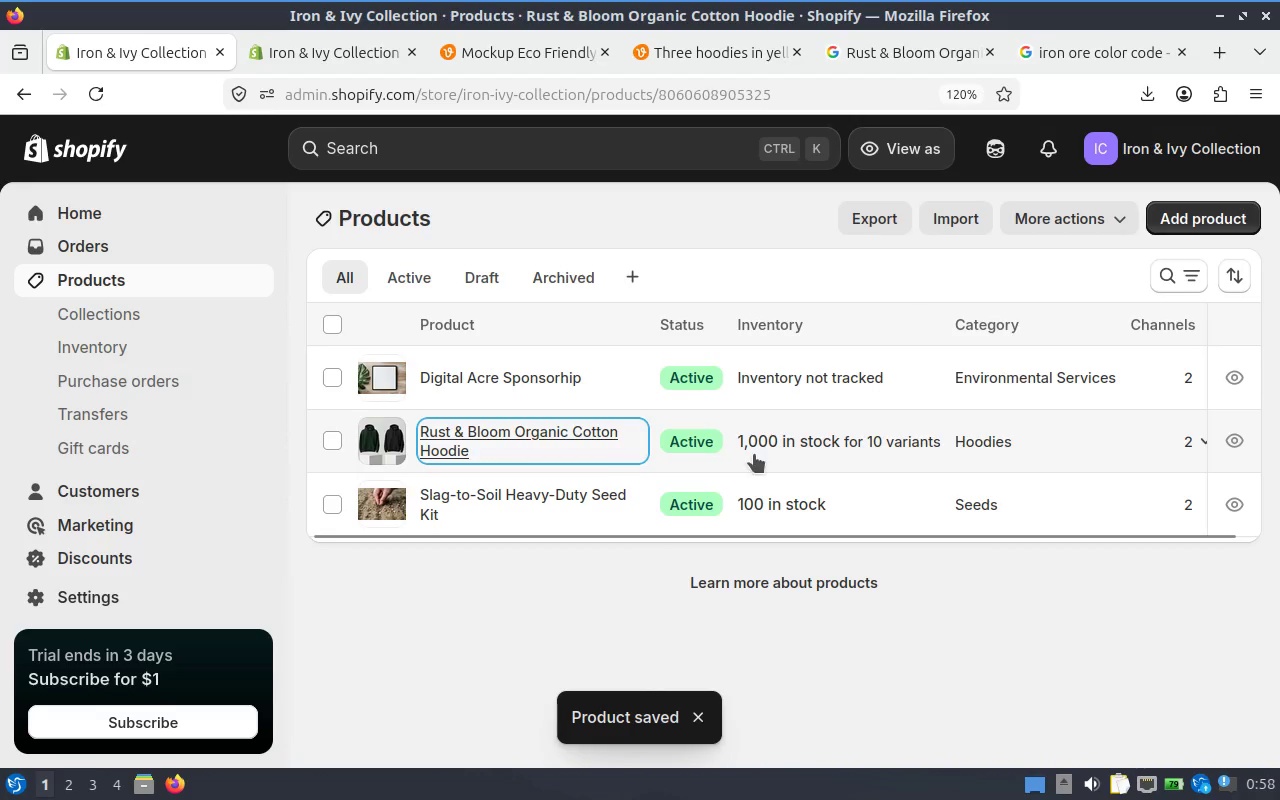 
scroll: coordinate [861, 467], scroll_direction: down, amount: 34.0
 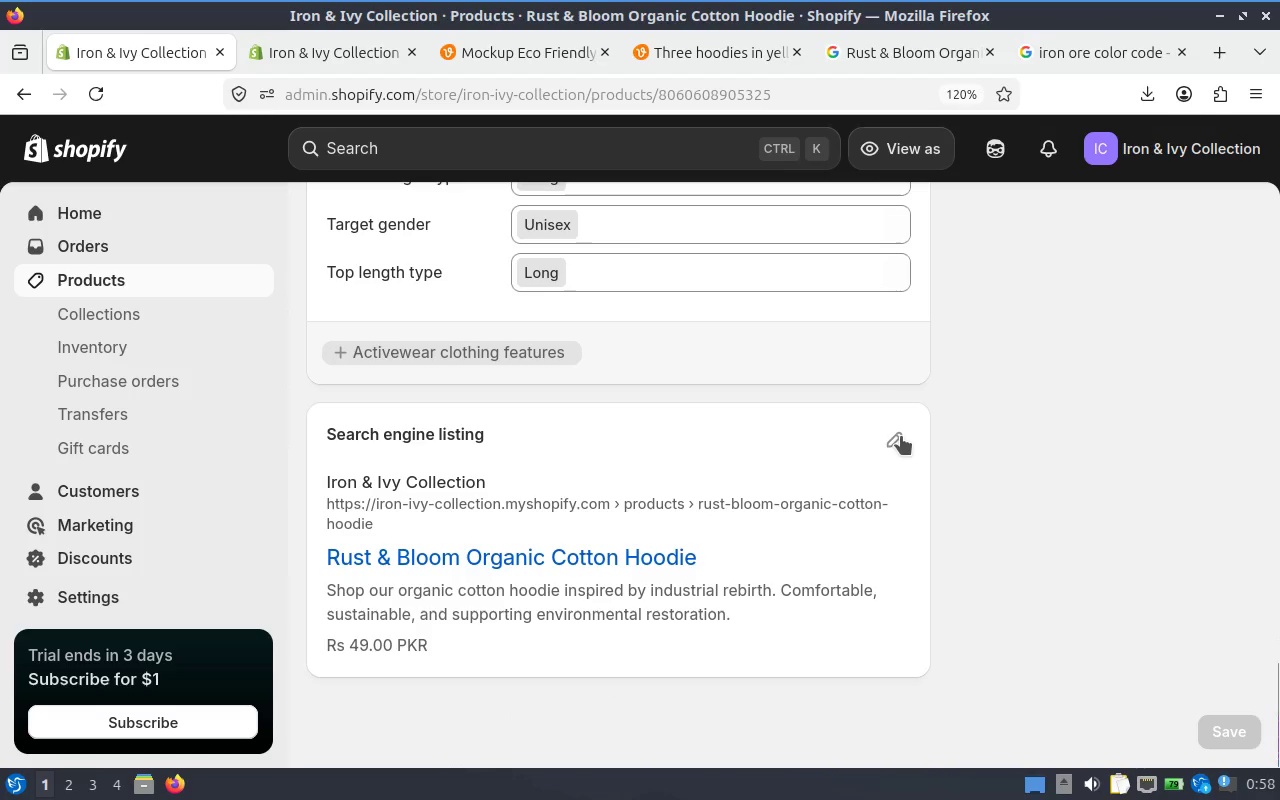 
left_click([896, 436])
 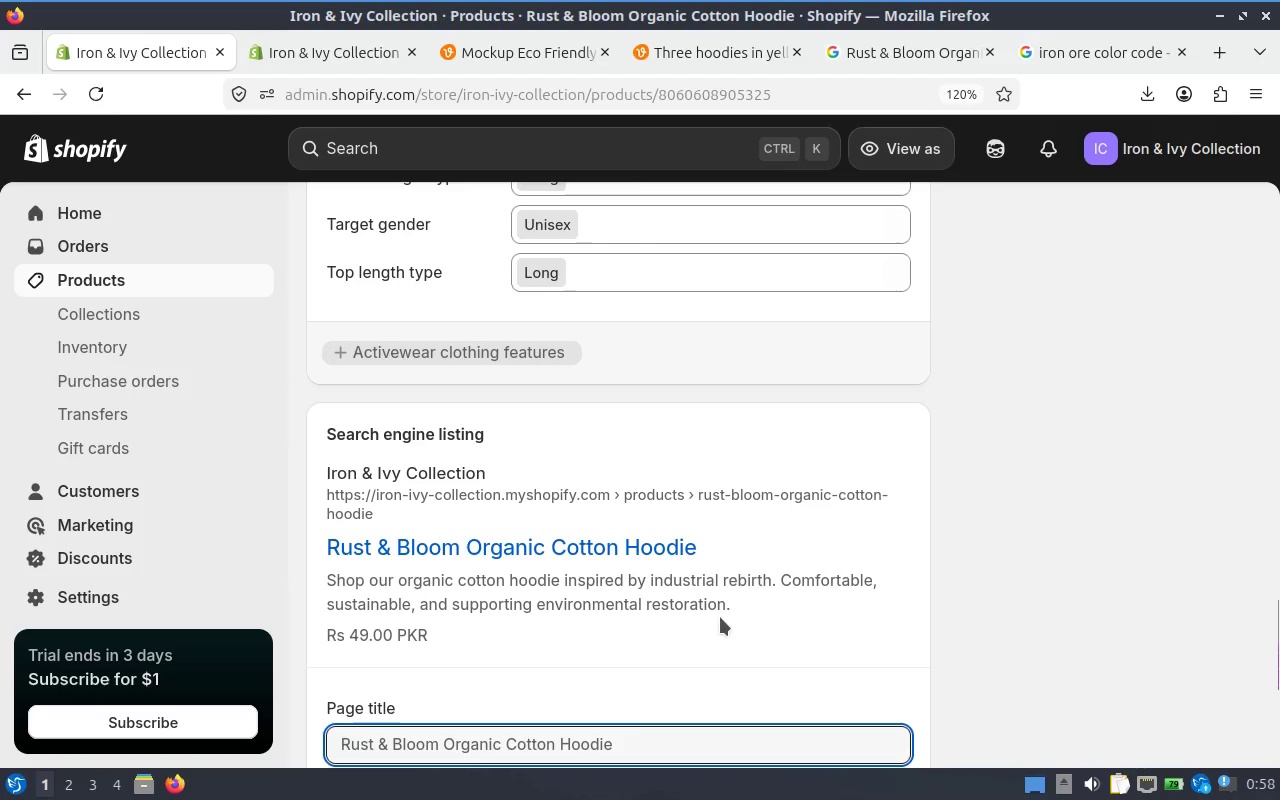 
scroll: coordinate [723, 579], scroll_direction: down, amount: 3.0
 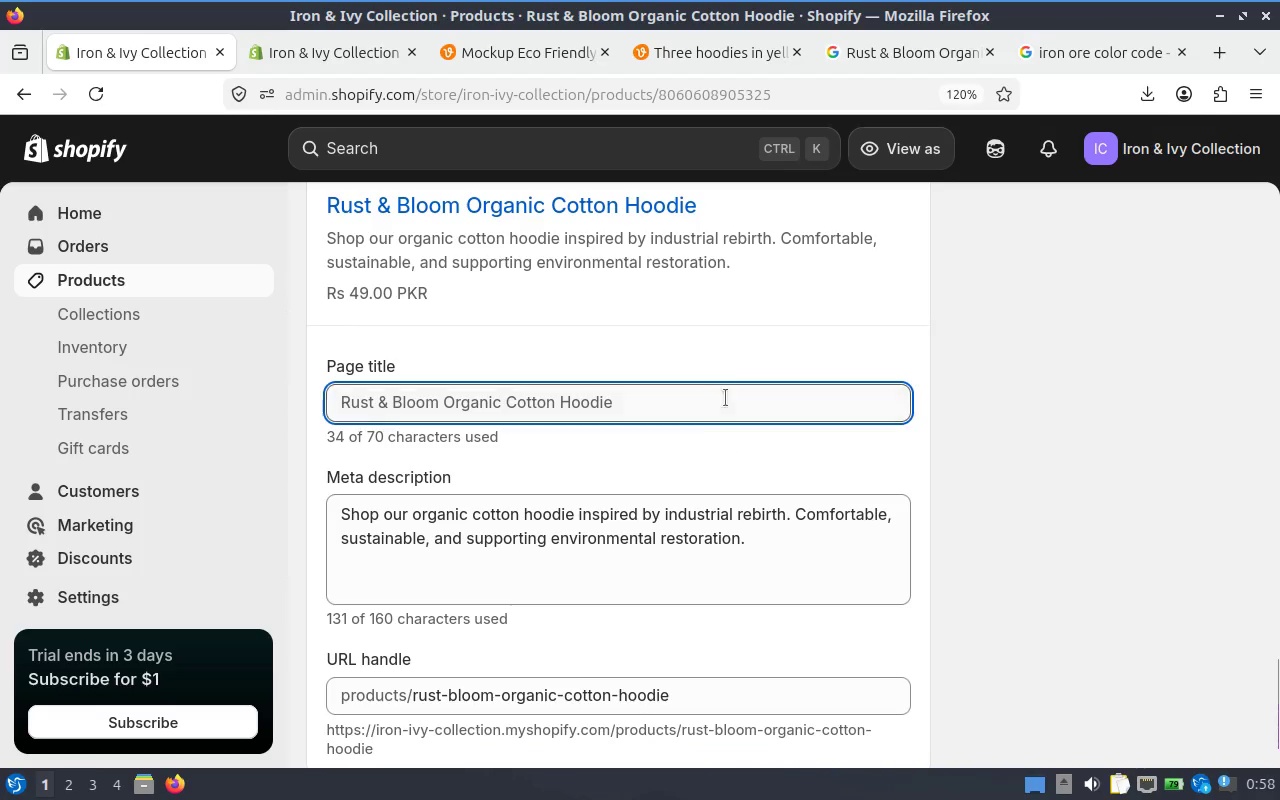 
left_click([734, 391])
 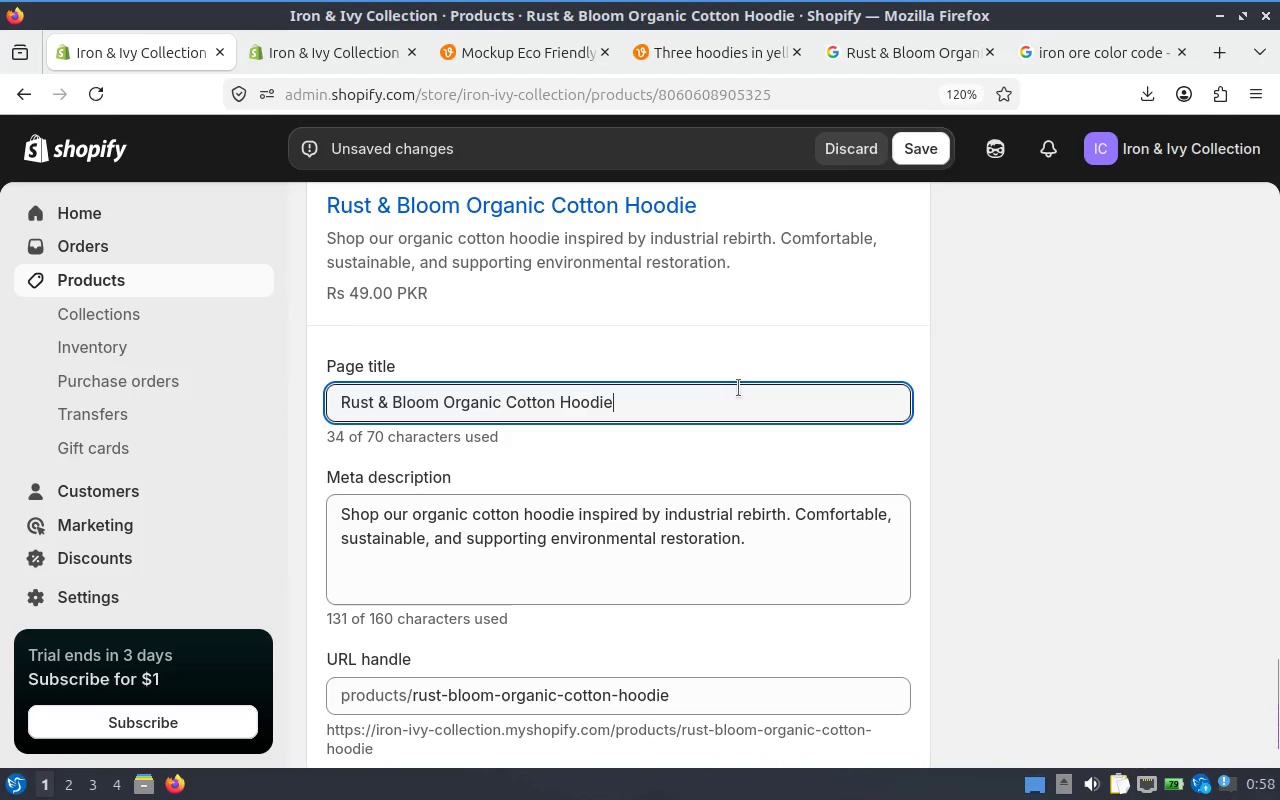 
key(Space)
 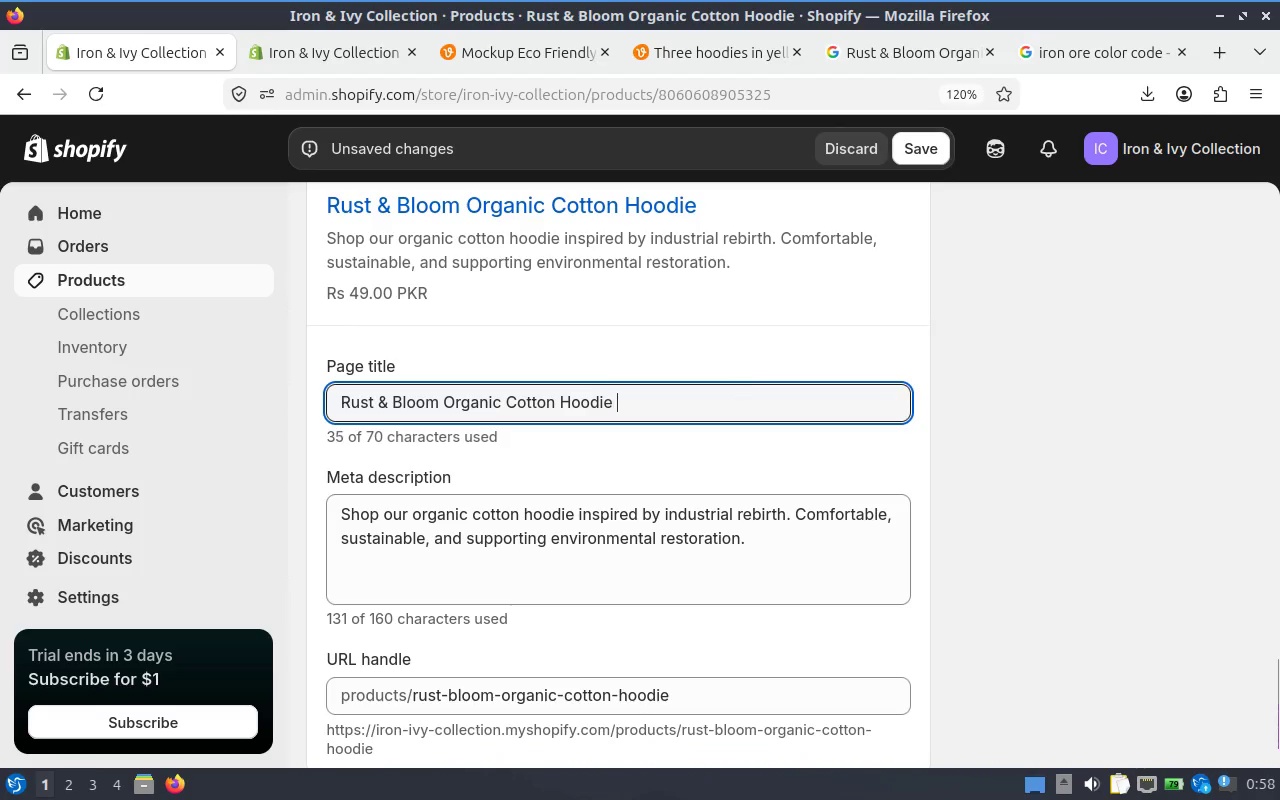 
key(Control+V)
 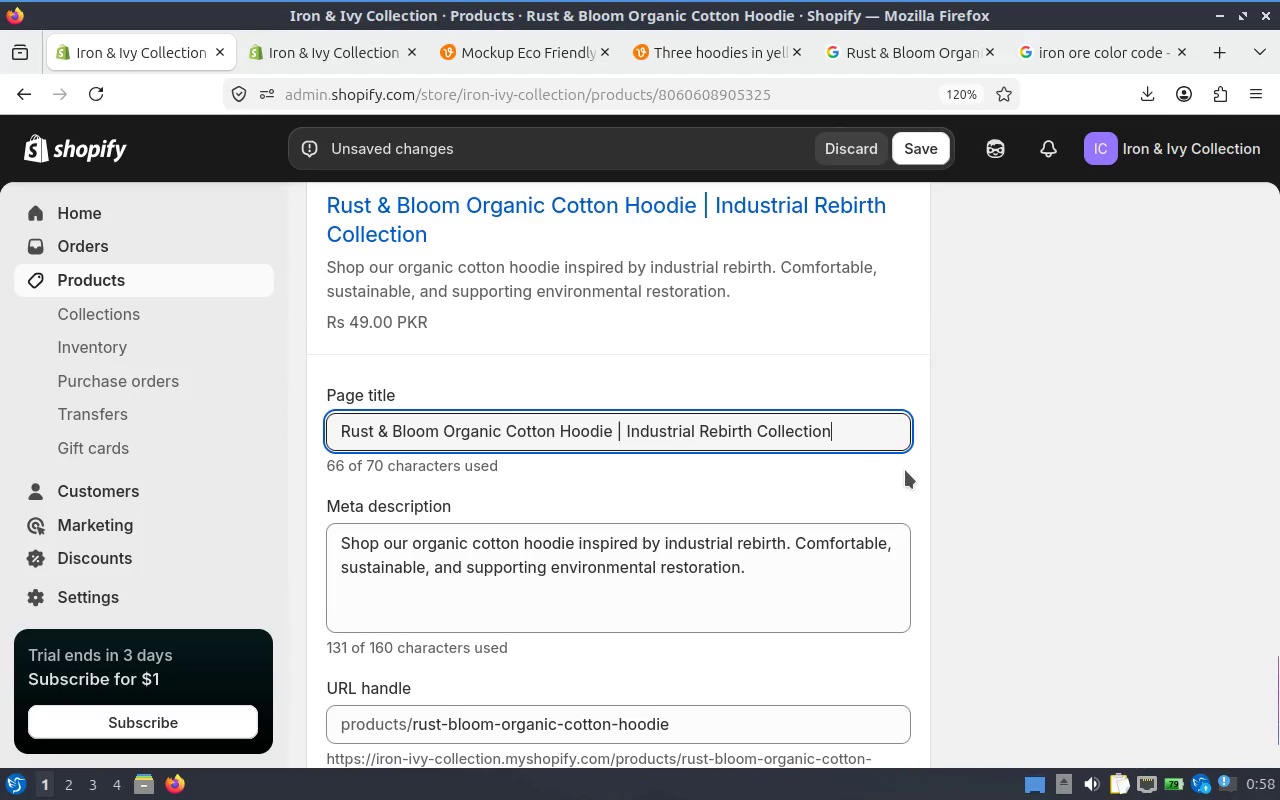 
wait(8.02)
 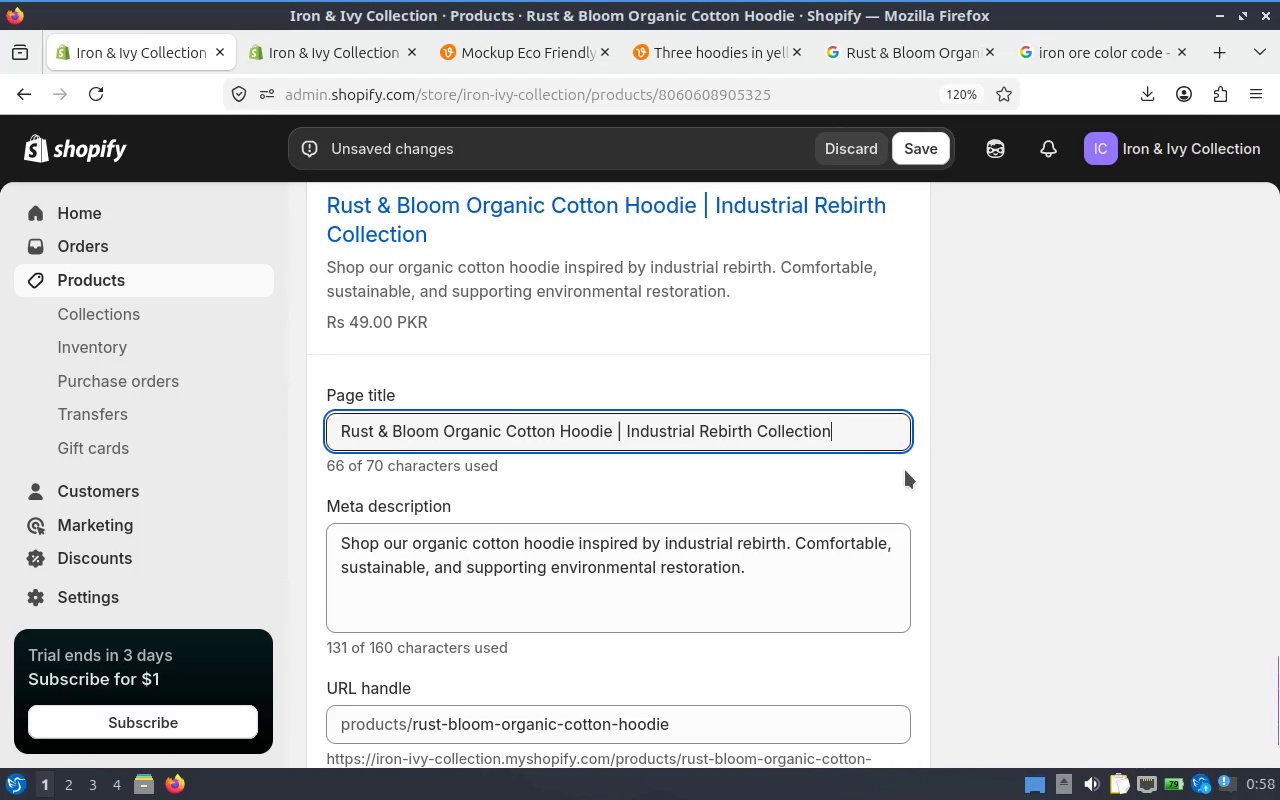 
left_click([905, 141])
 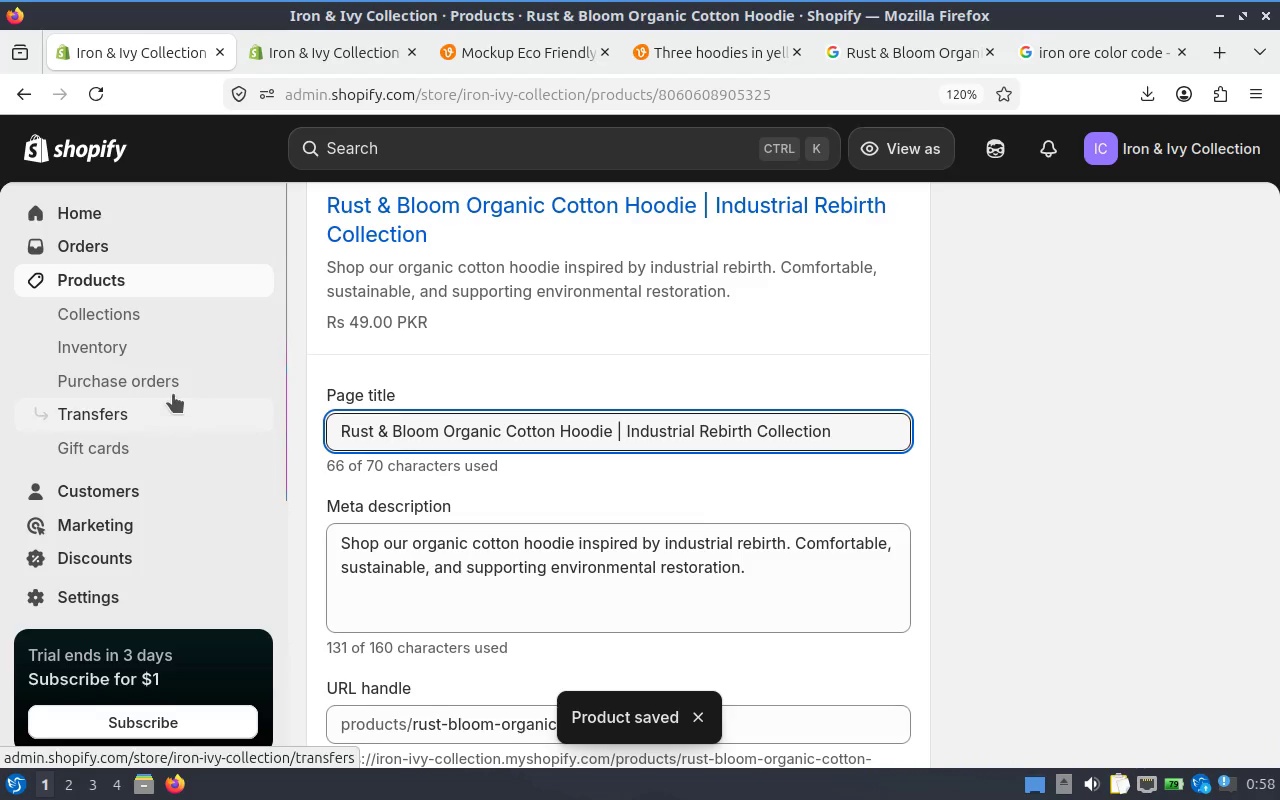 
wait(6.14)
 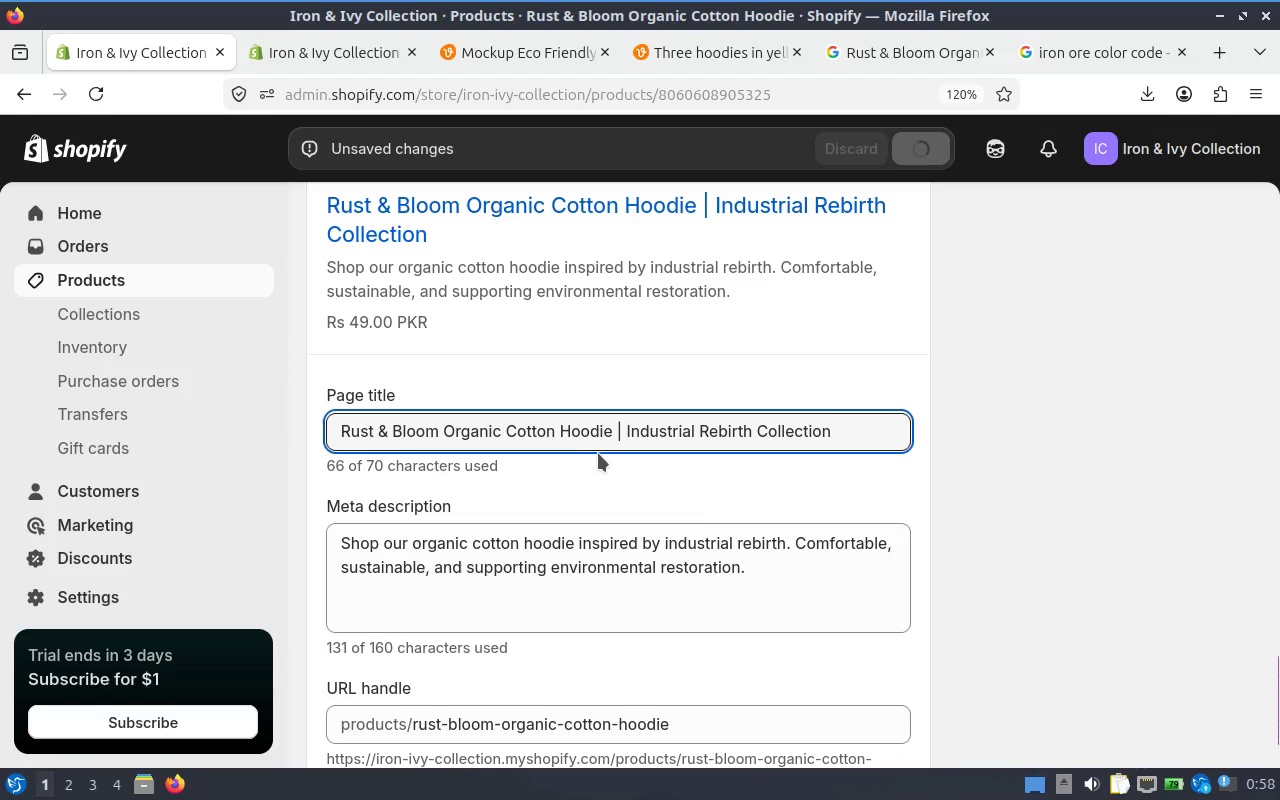 
left_click([109, 283])
 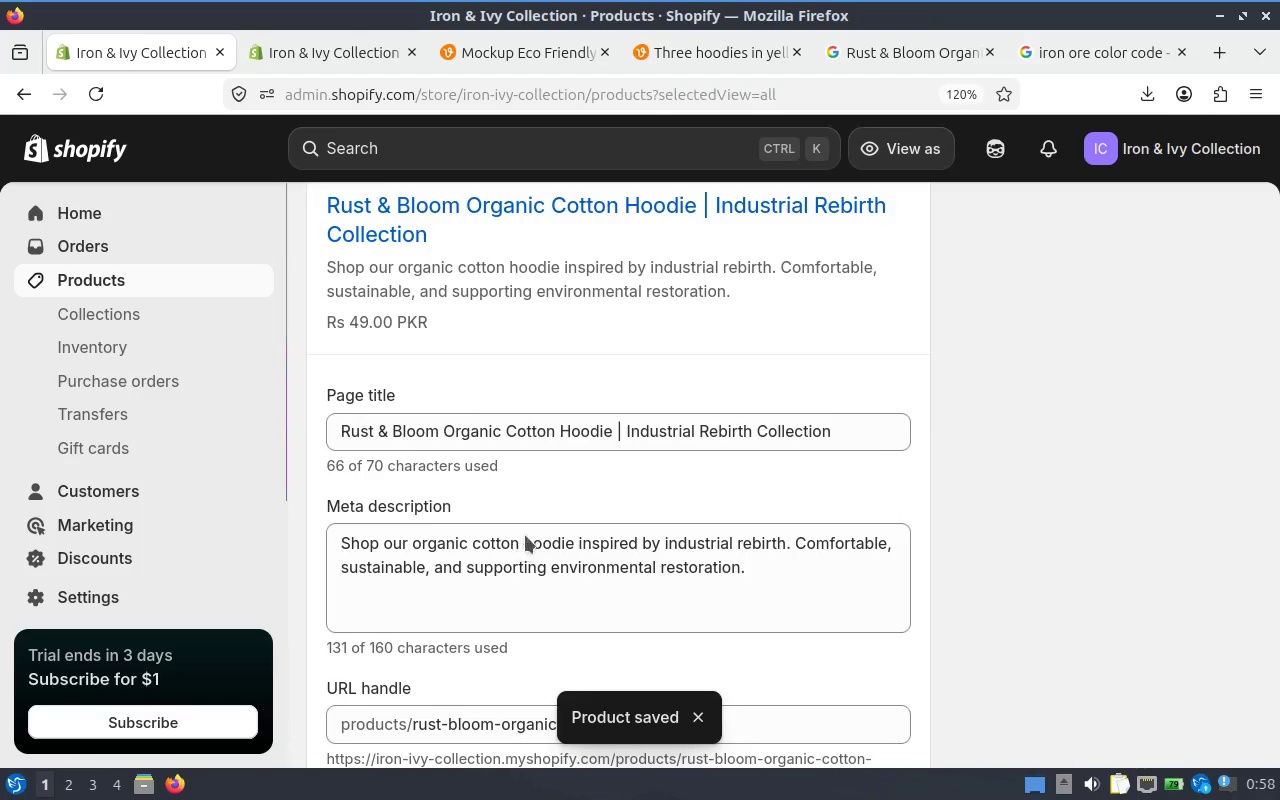 
scroll: coordinate [573, 465], scroll_direction: down, amount: 5.0
 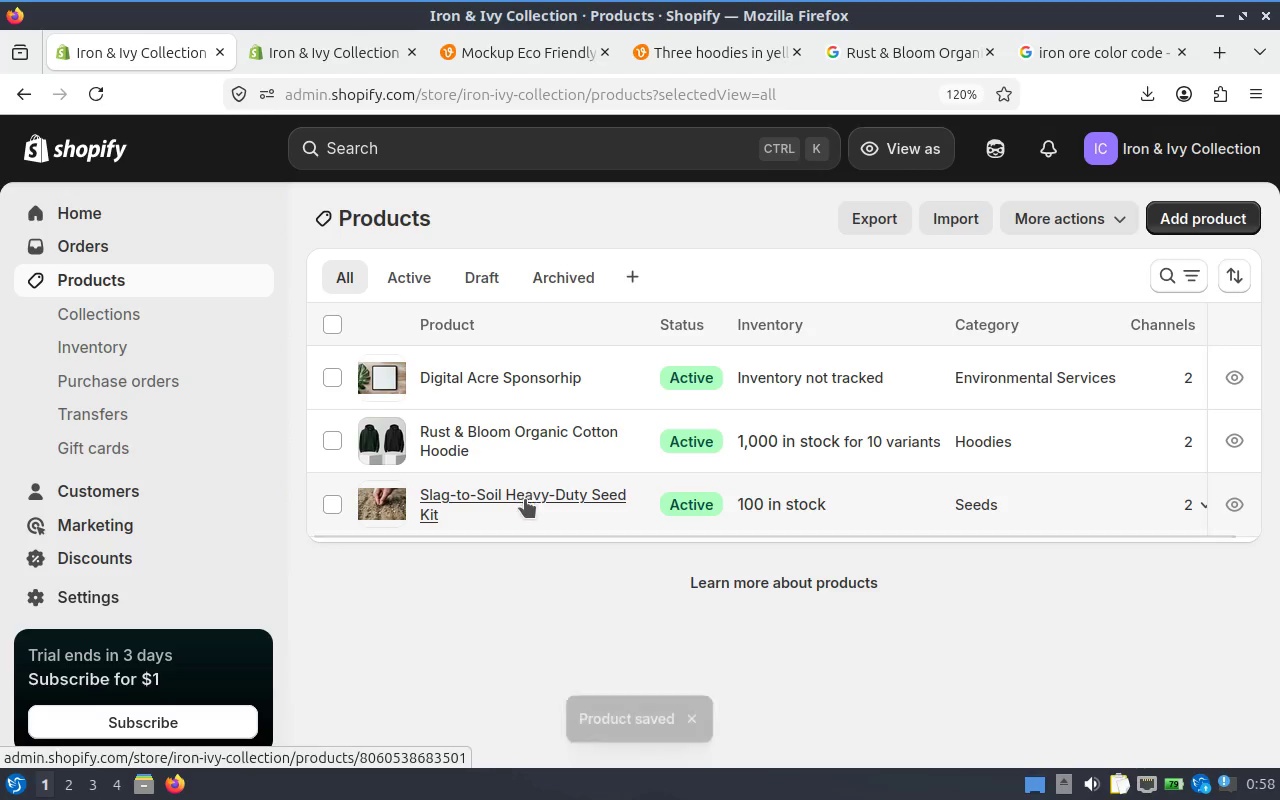 
left_click([526, 501])
 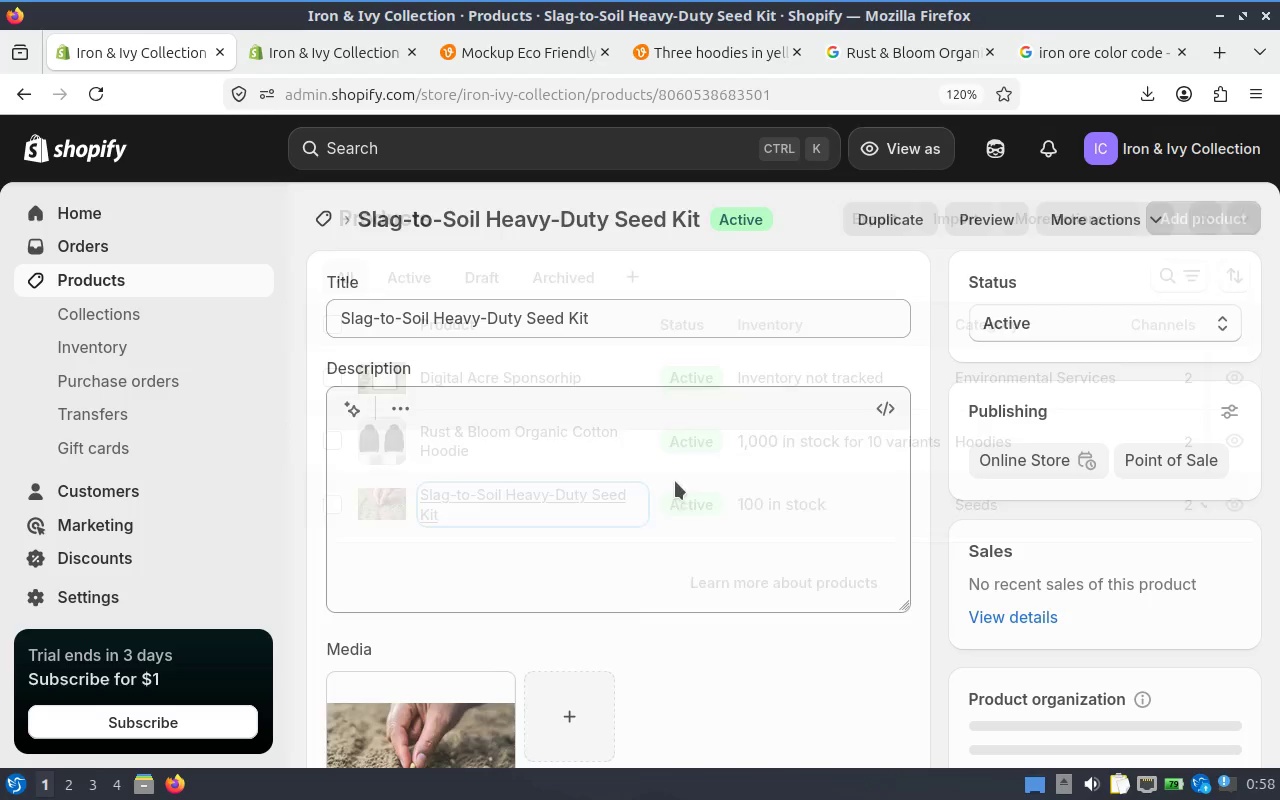 
scroll: coordinate [686, 495], scroll_direction: down, amount: 32.0
 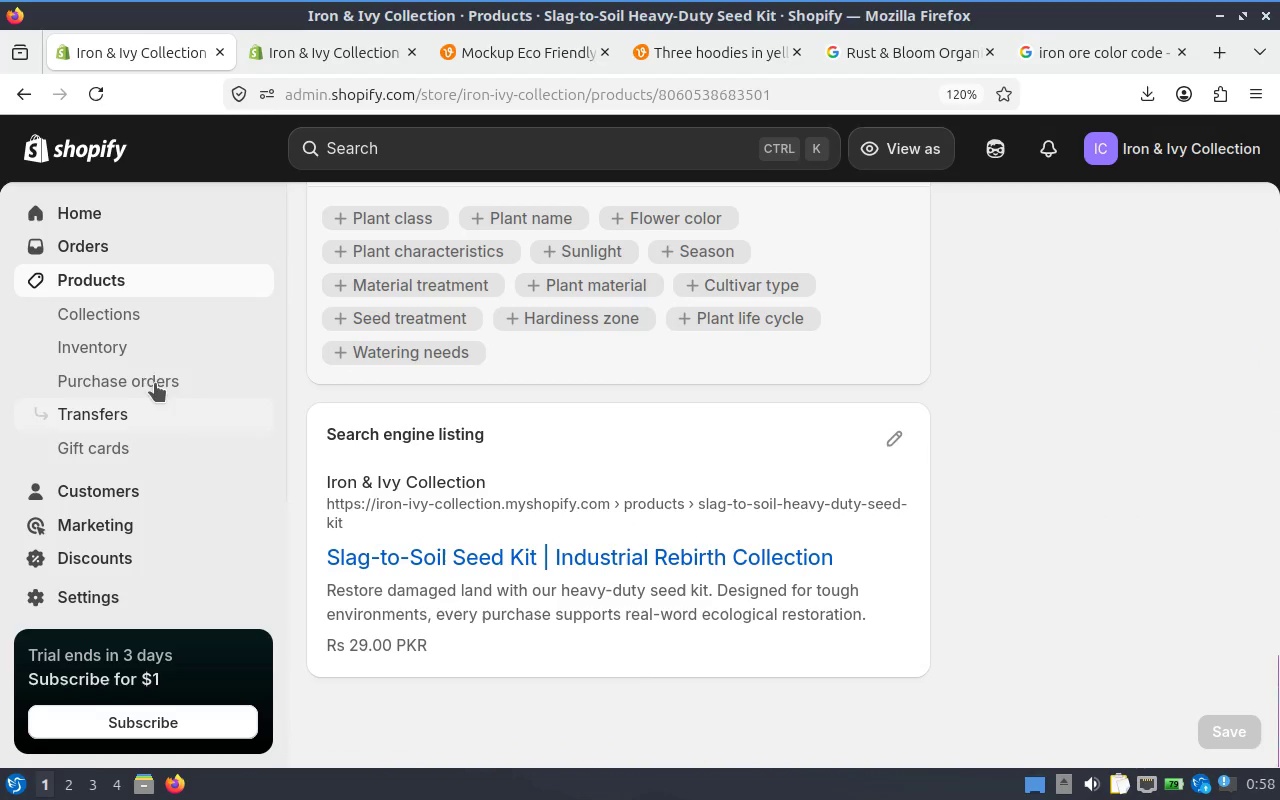 
left_click([116, 281])
 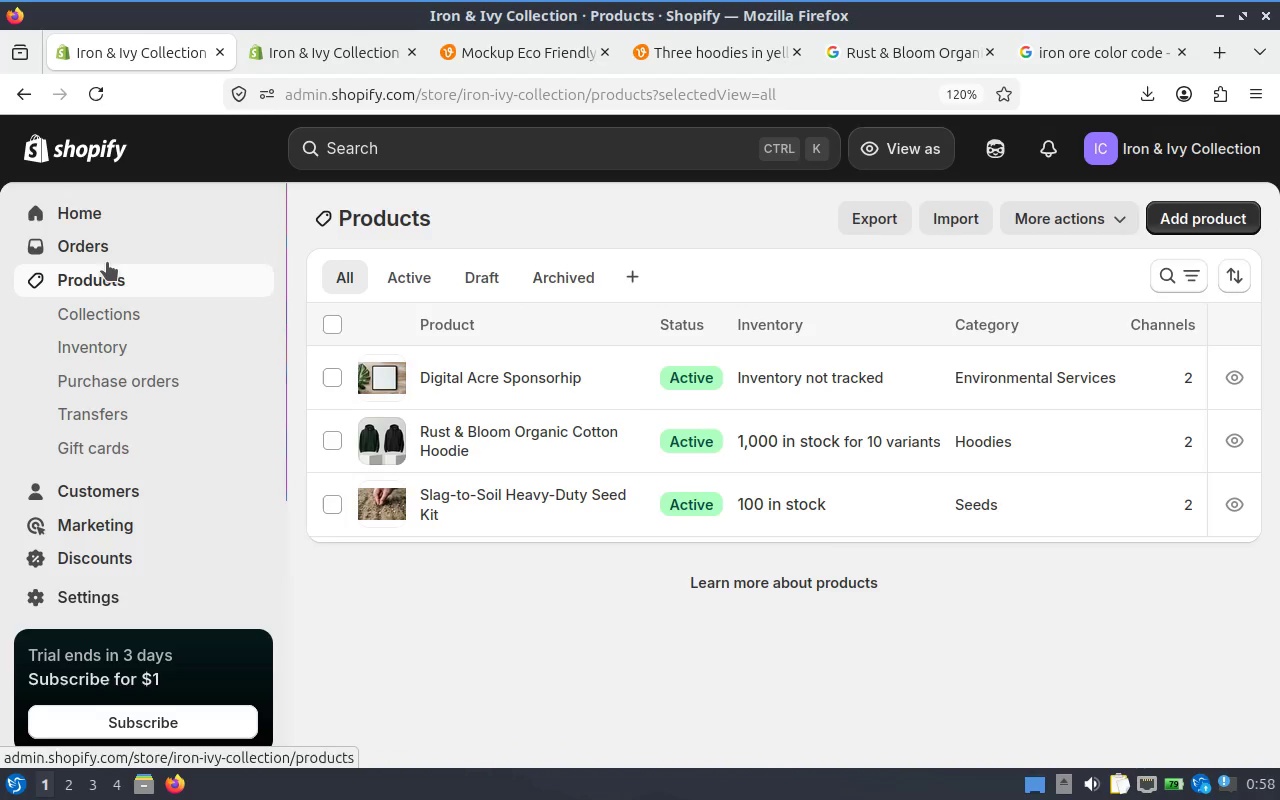 
left_click([545, 373])
 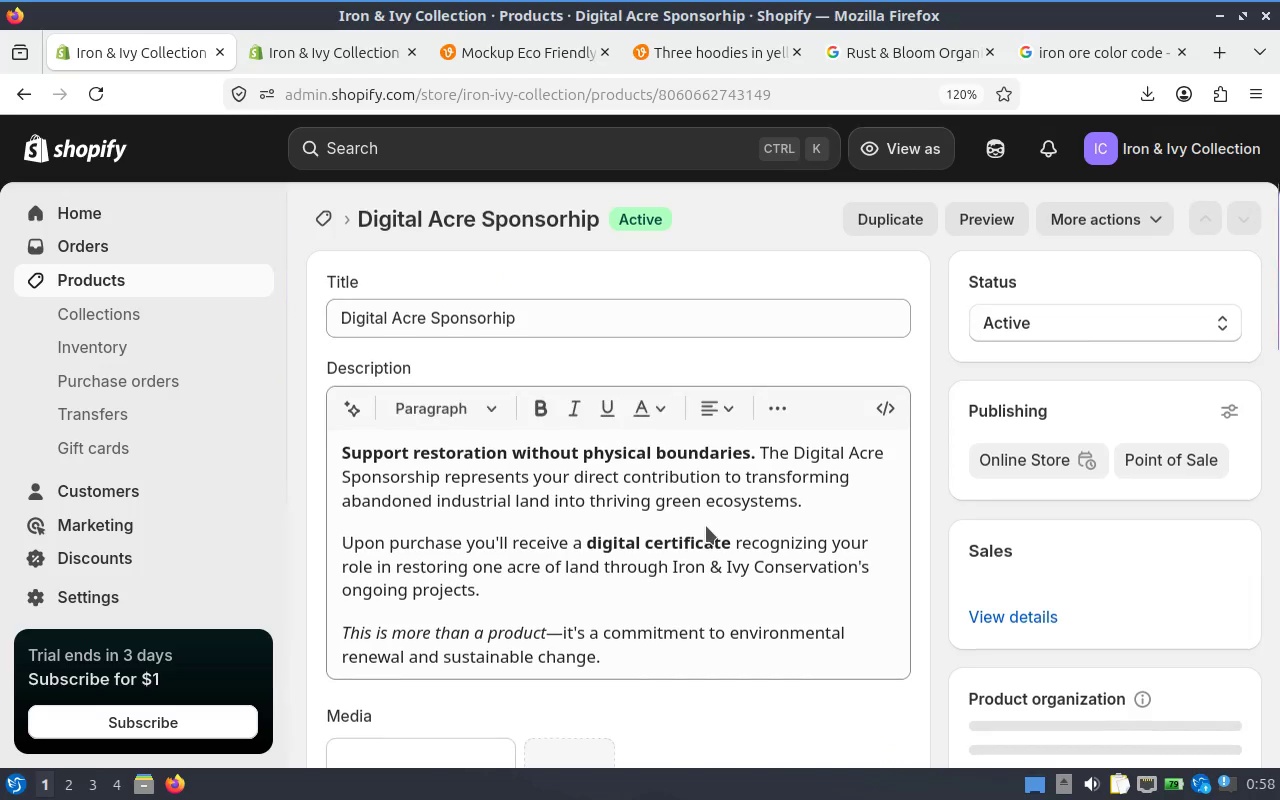 
scroll: coordinate [849, 508], scroll_direction: down, amount: 19.0
 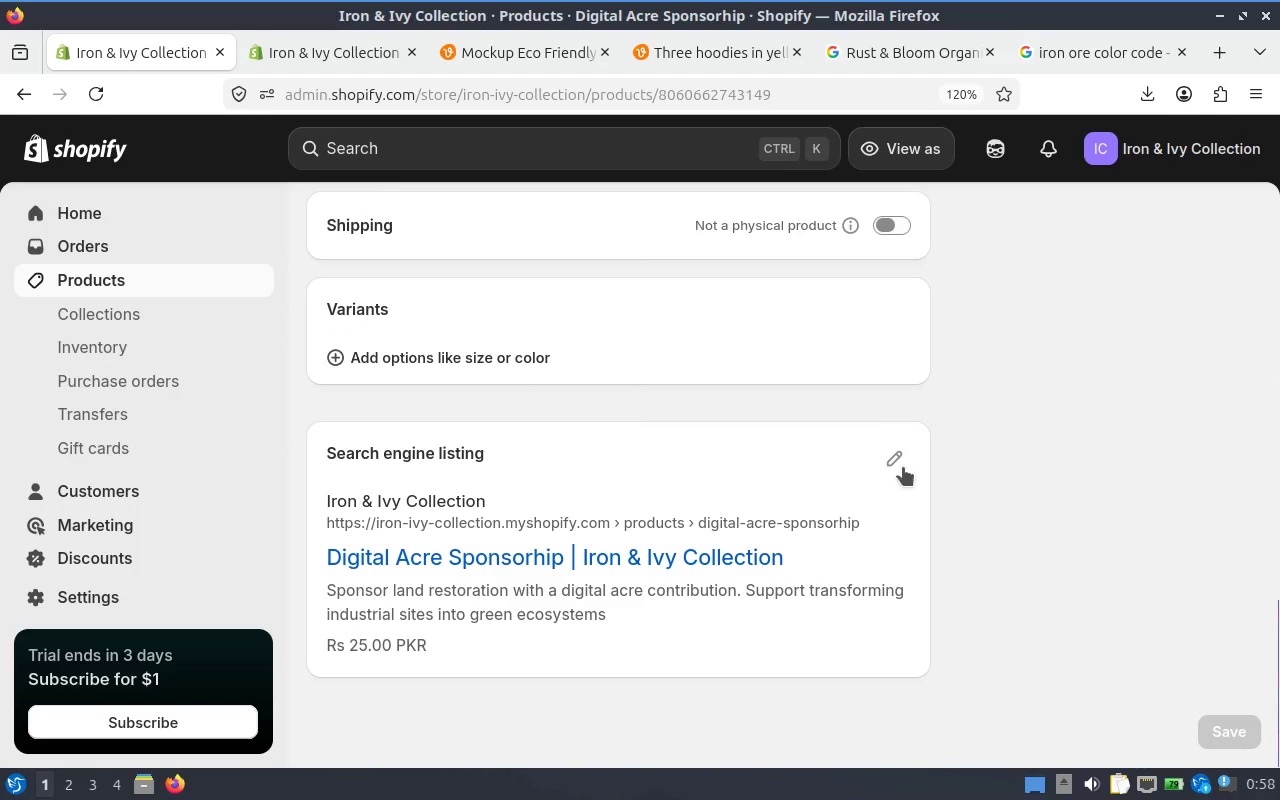 
left_click([899, 451])
 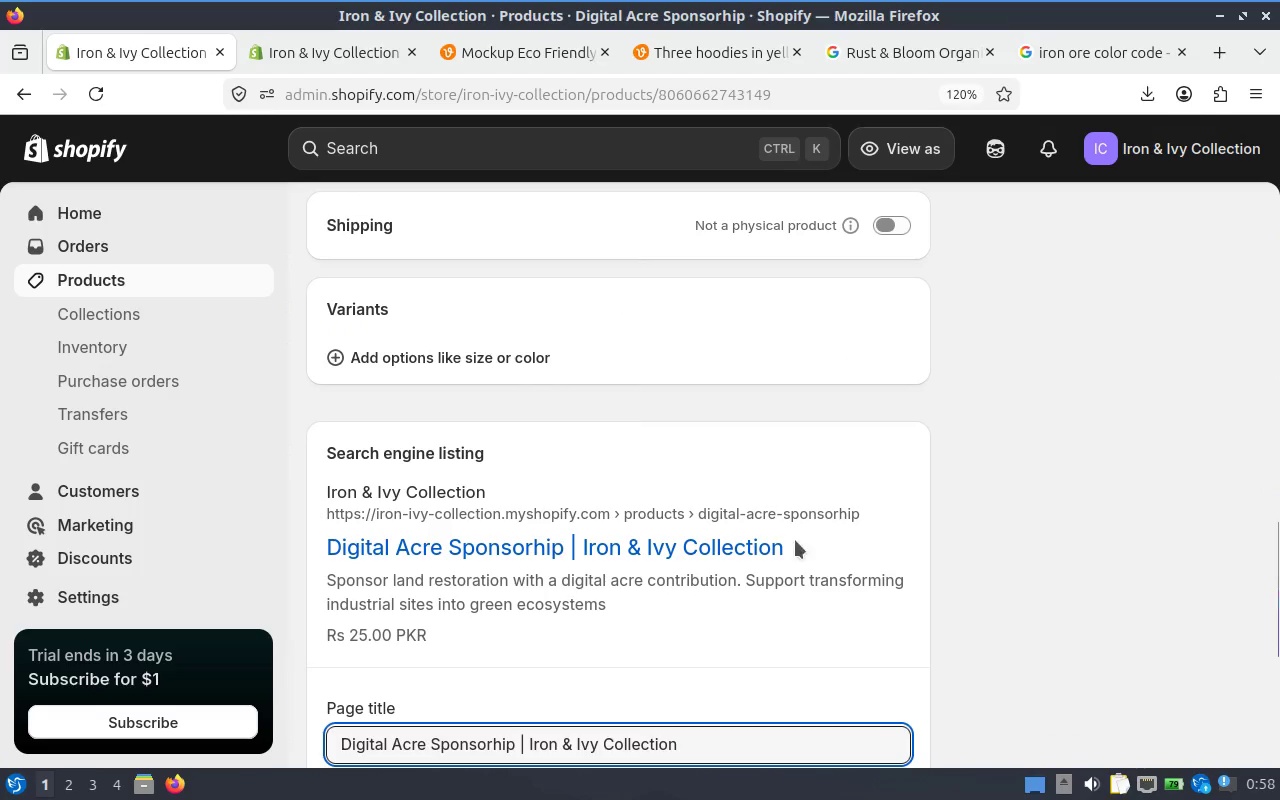 
scroll: coordinate [780, 548], scroll_direction: down, amount: 3.0
 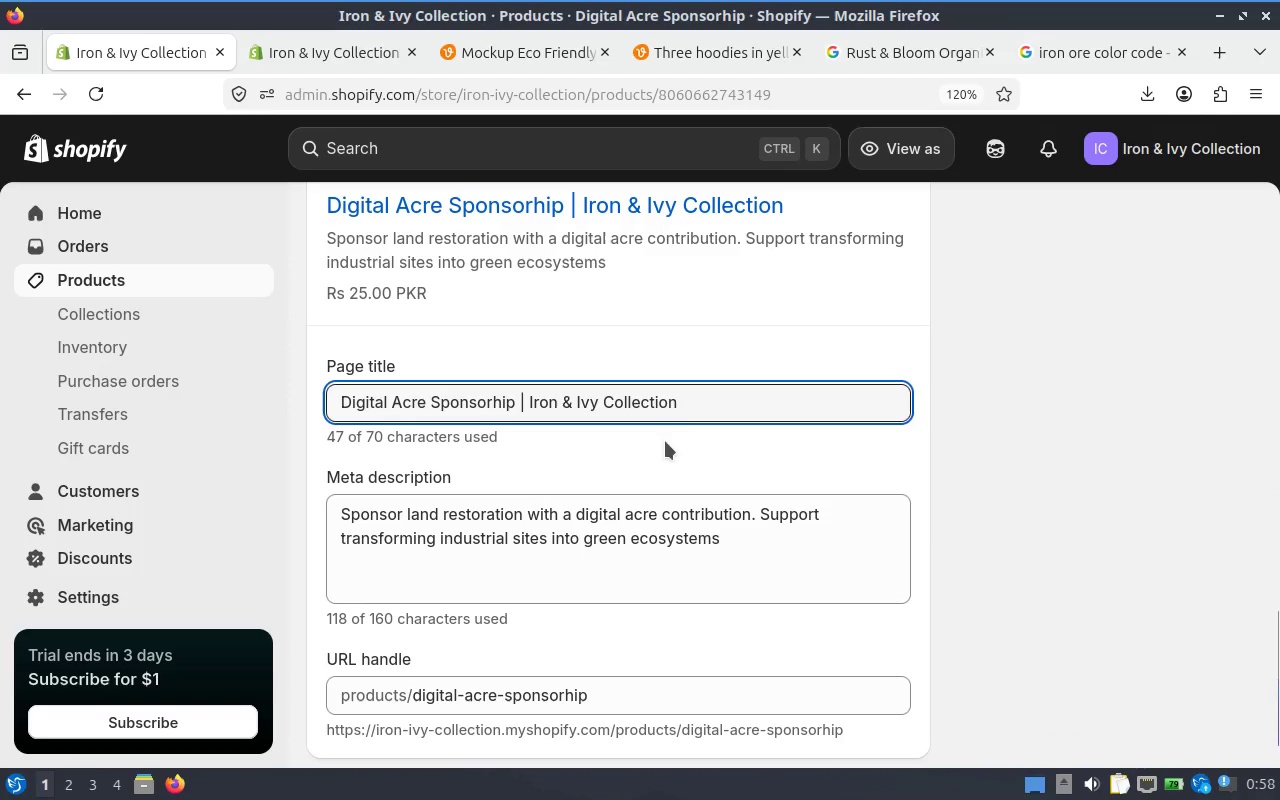 
left_click_drag(start_coordinate=[710, 393], to_coordinate=[531, 393])
 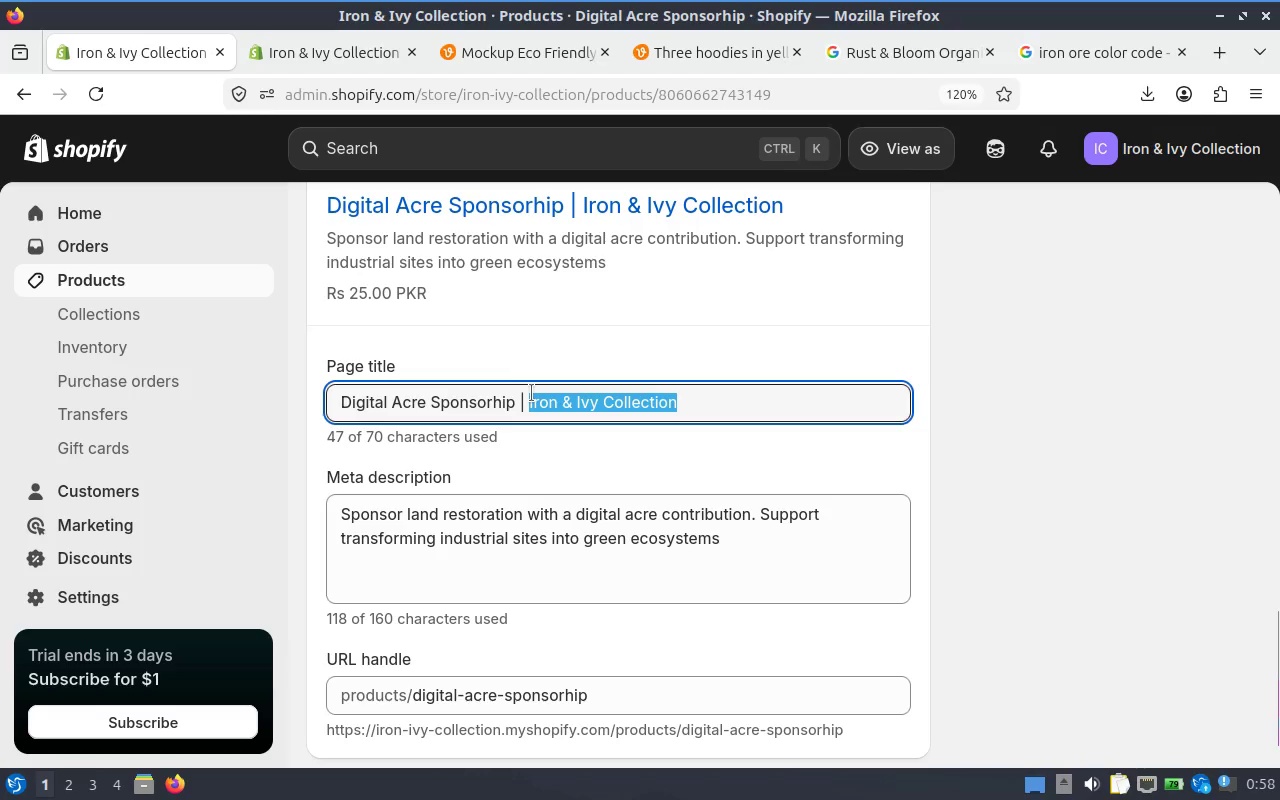 
key(Control+V)
 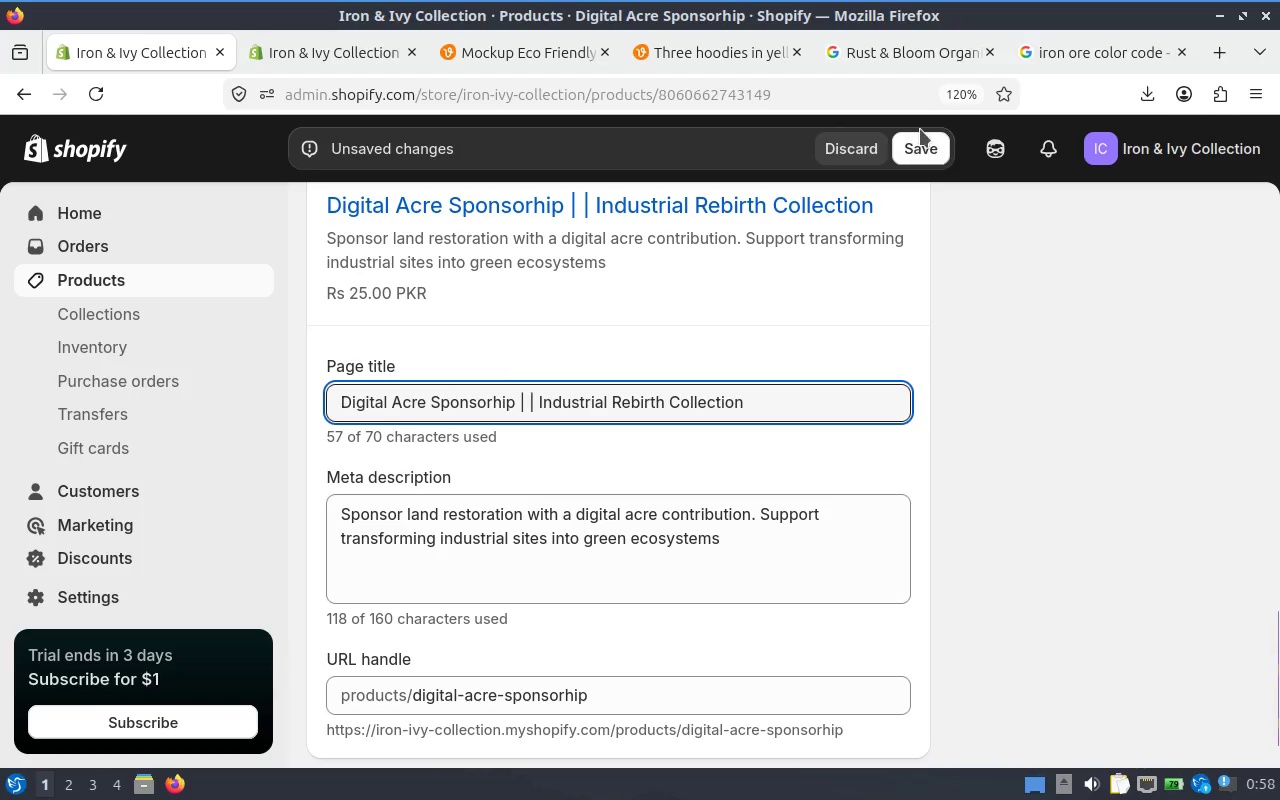 
left_click([921, 144])
 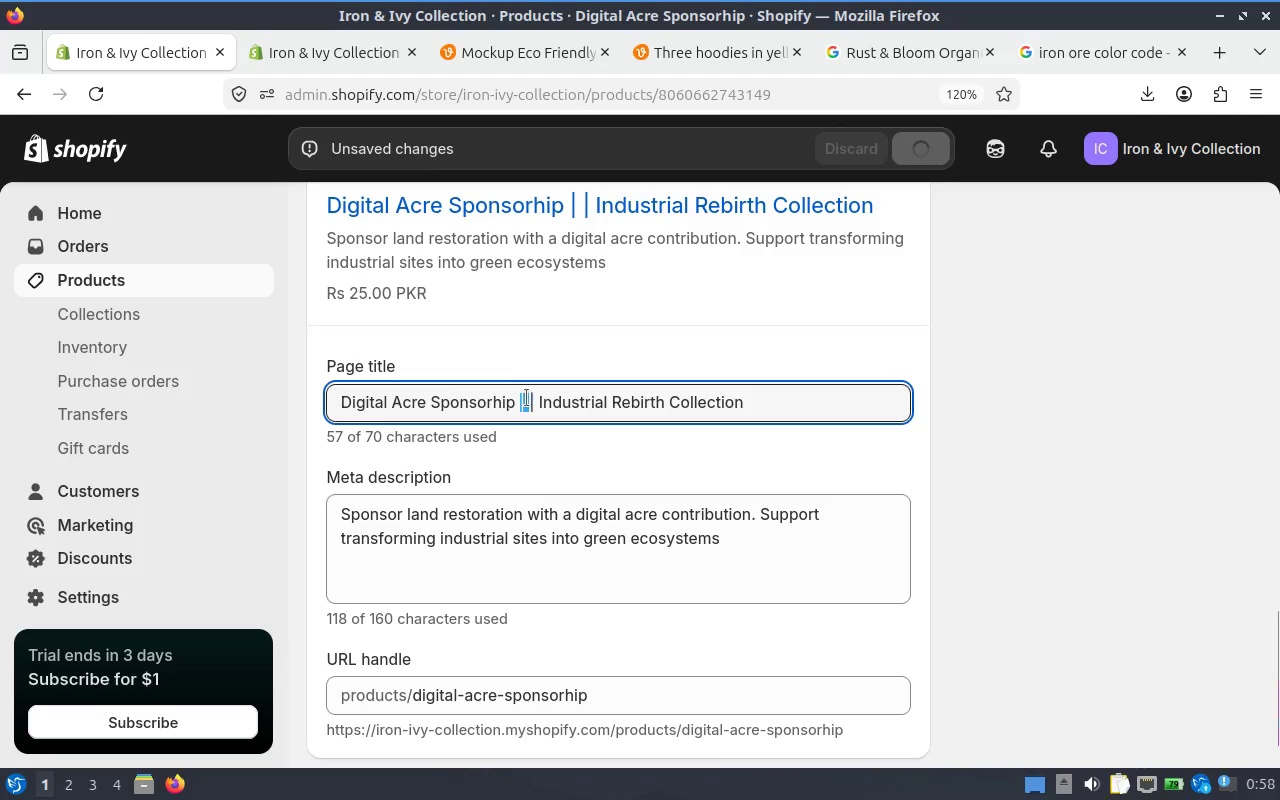 
key(Backspace)
 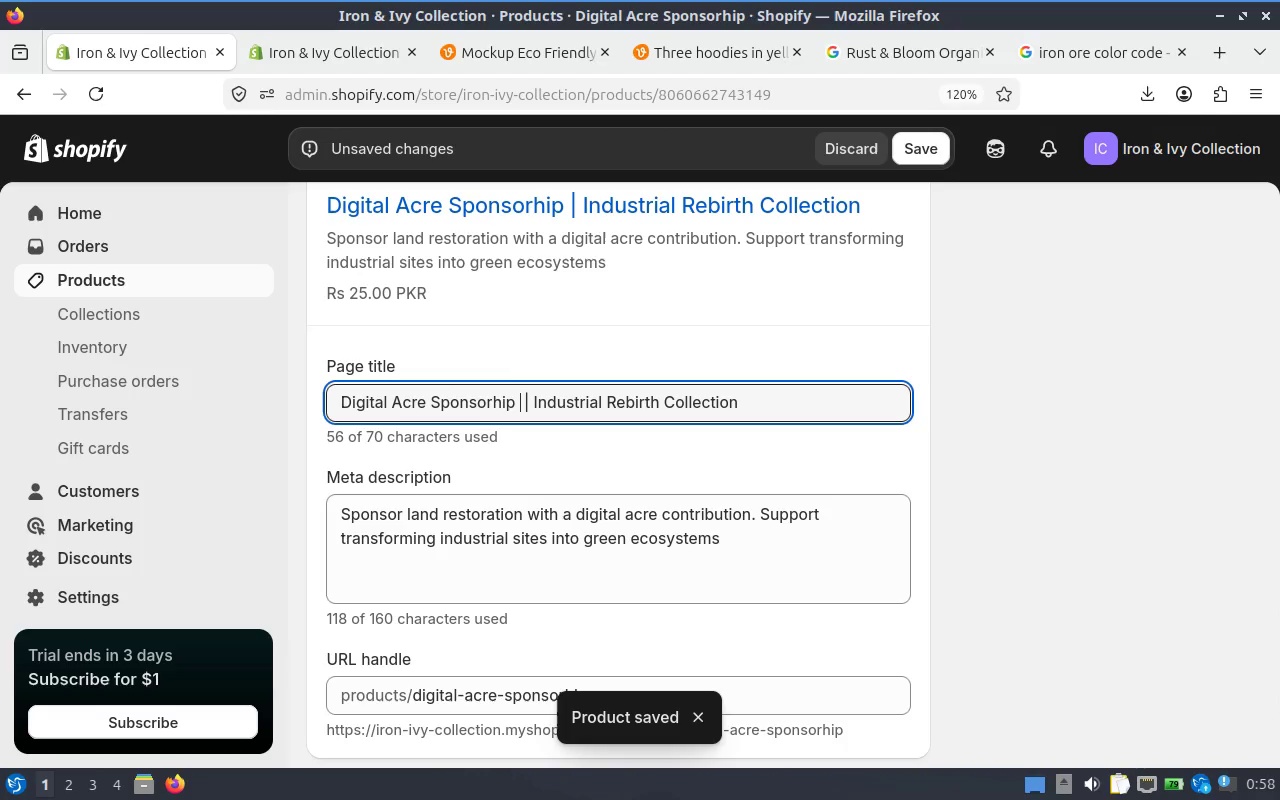 
key(Backspace)
 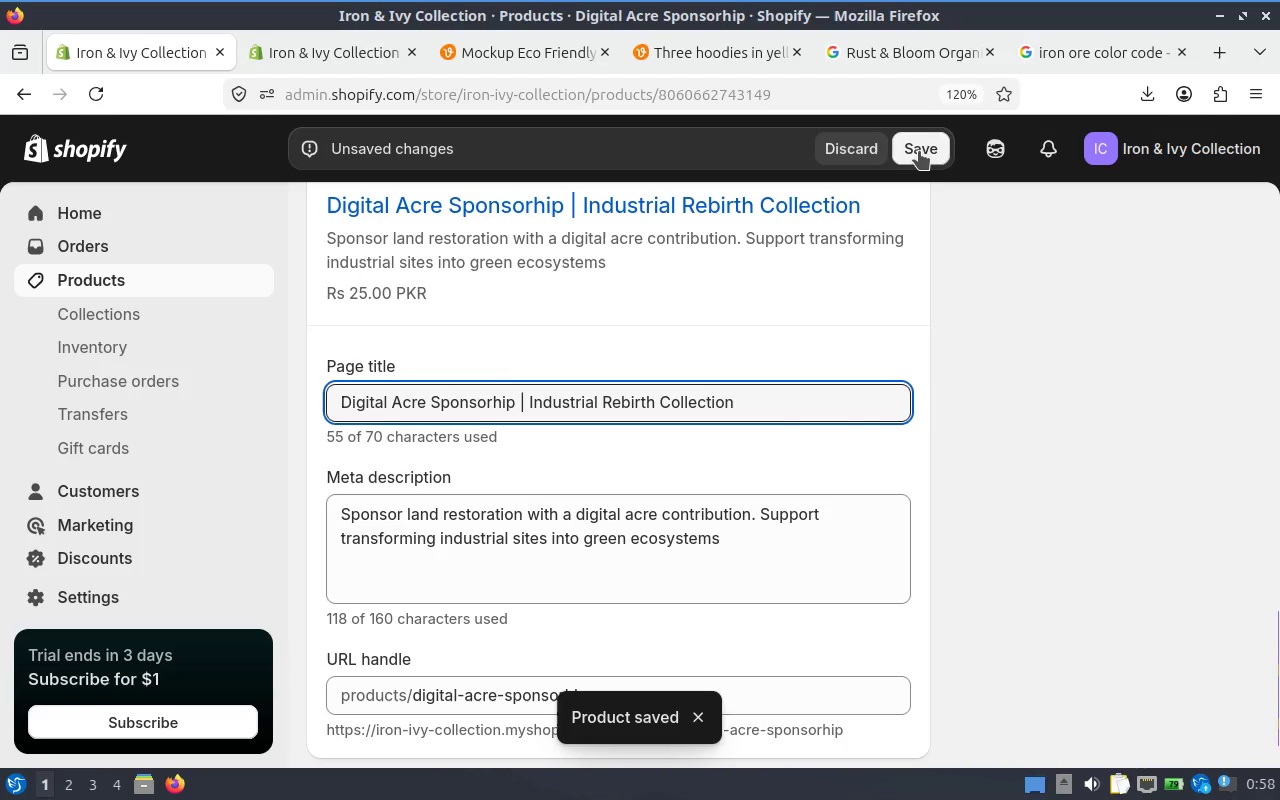 
left_click([1037, 443])
 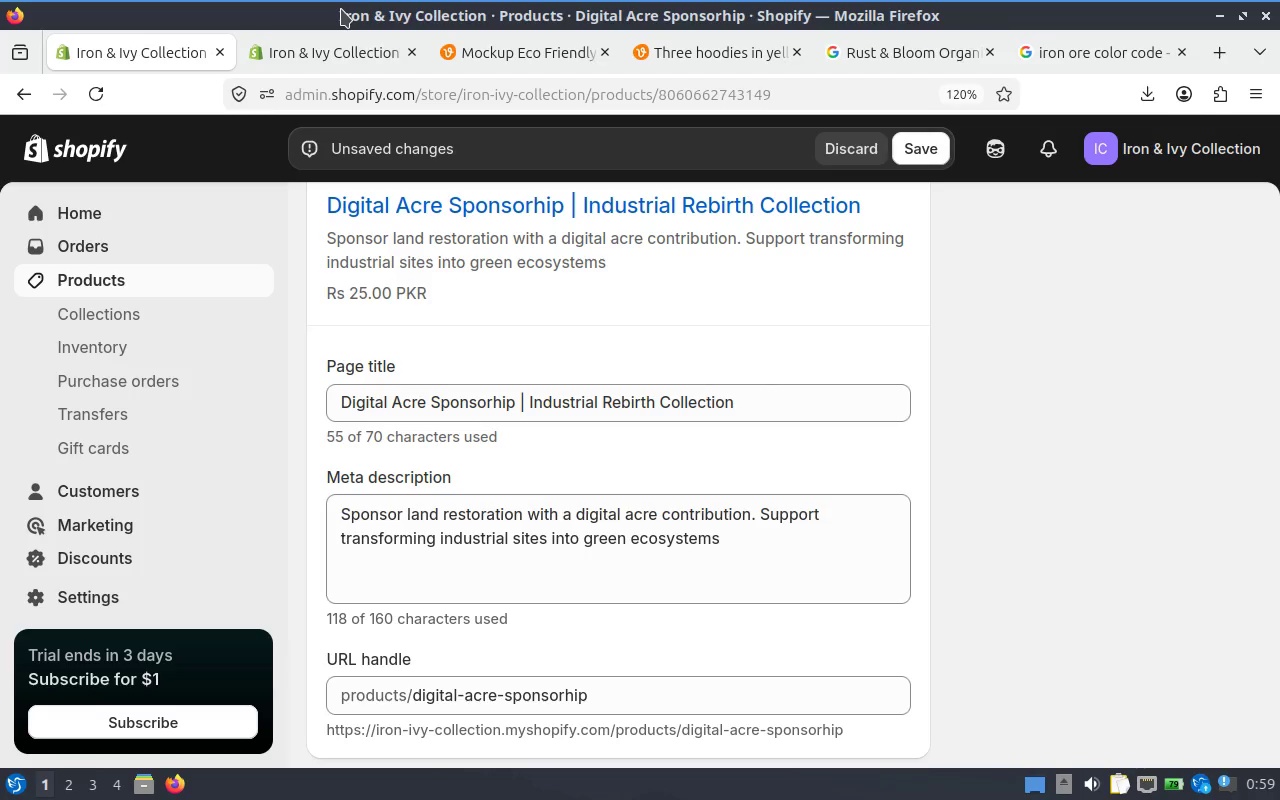 
wait(48.0)
 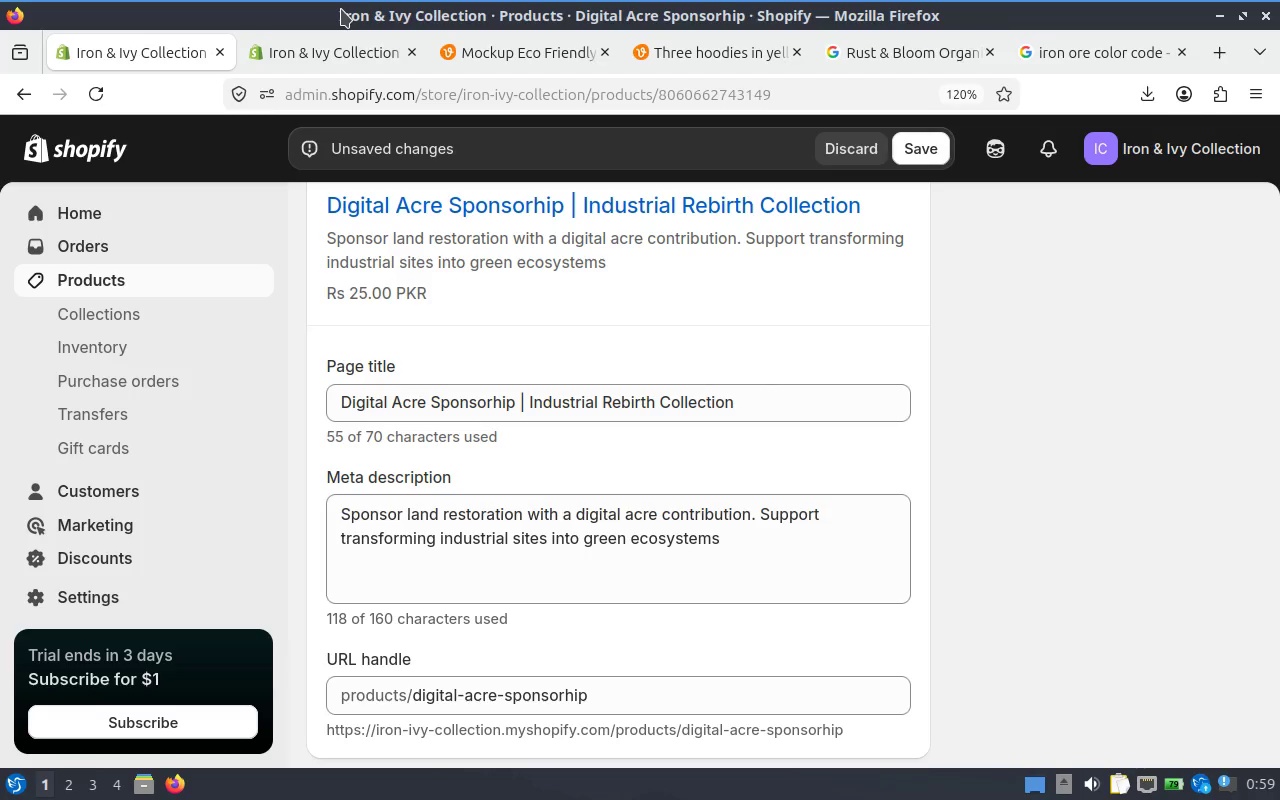 
scroll: coordinate [667, 324], scroll_direction: up, amount: 2.0
 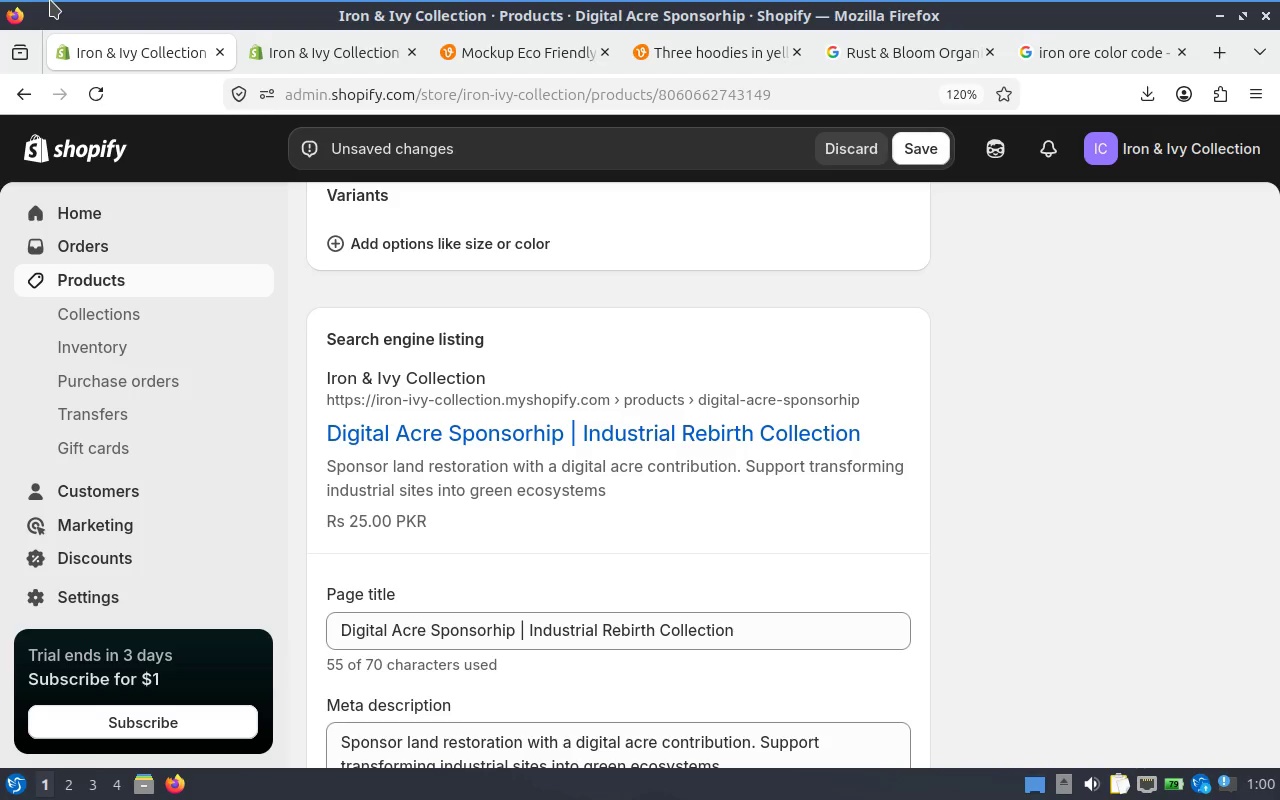 
wait(16.41)
 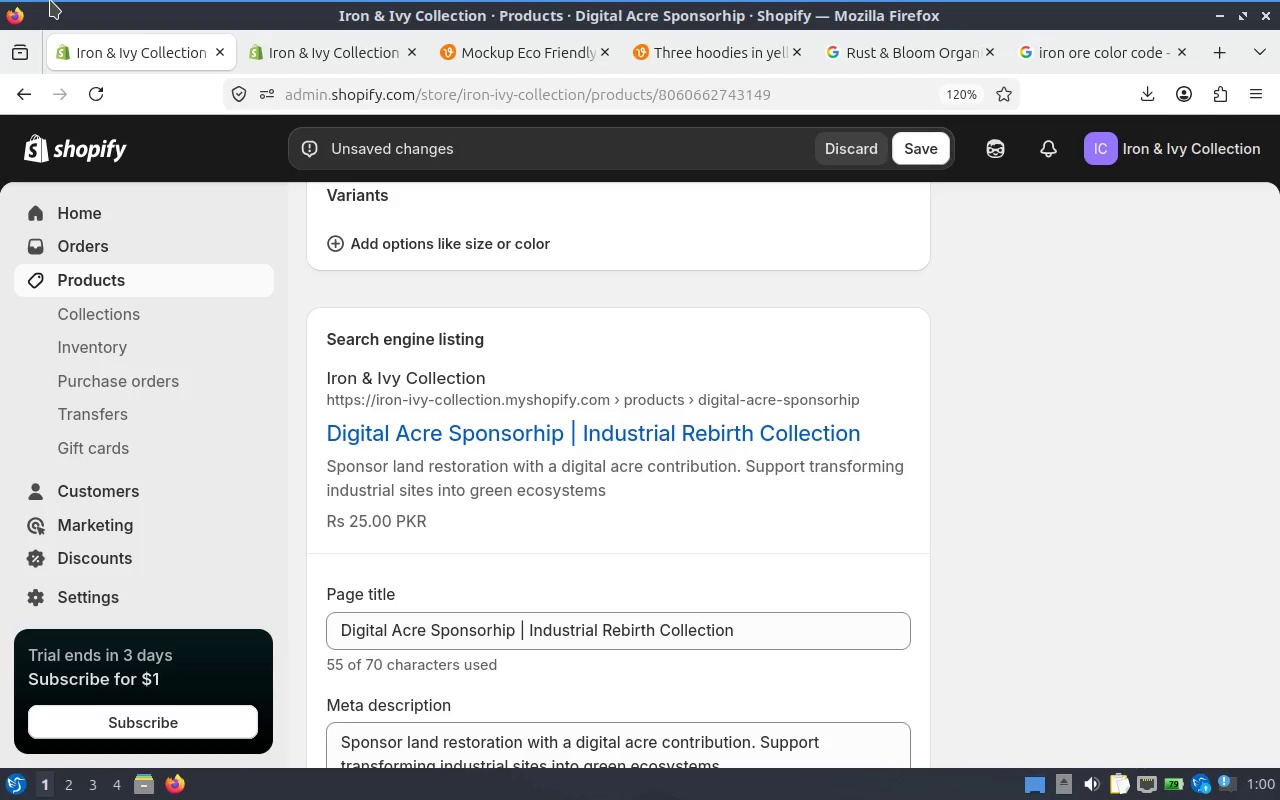 
scroll: coordinate [674, 453], scroll_direction: up, amount: 19.0
 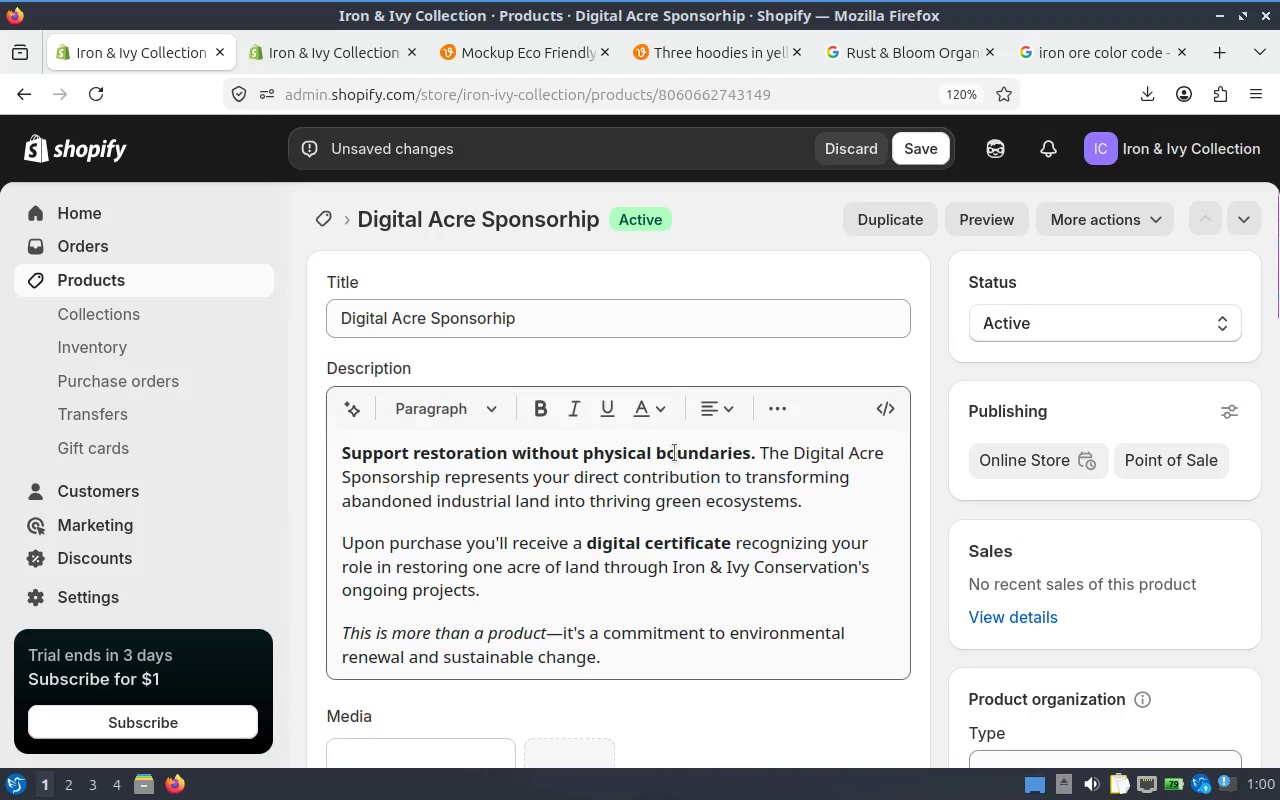 
scroll: coordinate [674, 453], scroll_direction: down, amount: 14.0
 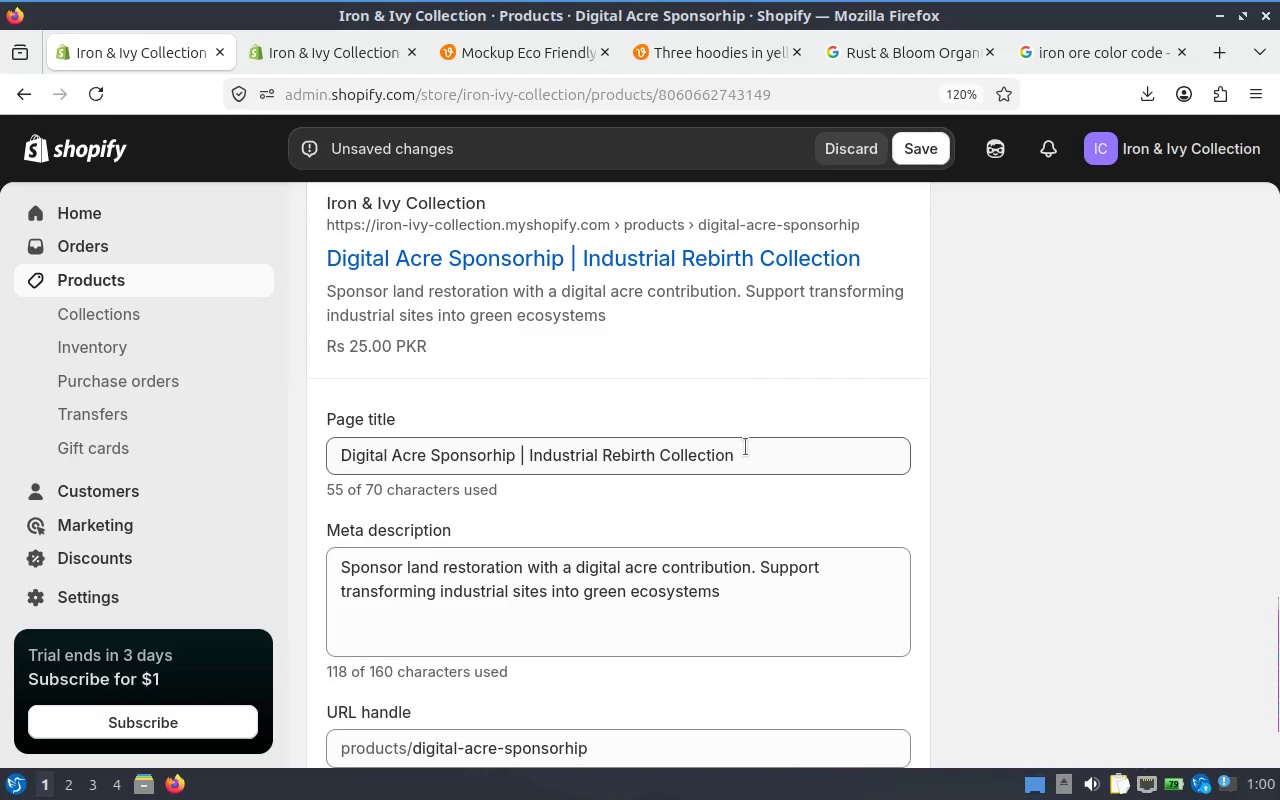 
scroll: coordinate [560, 351], scroll_direction: up, amount: 3.0
 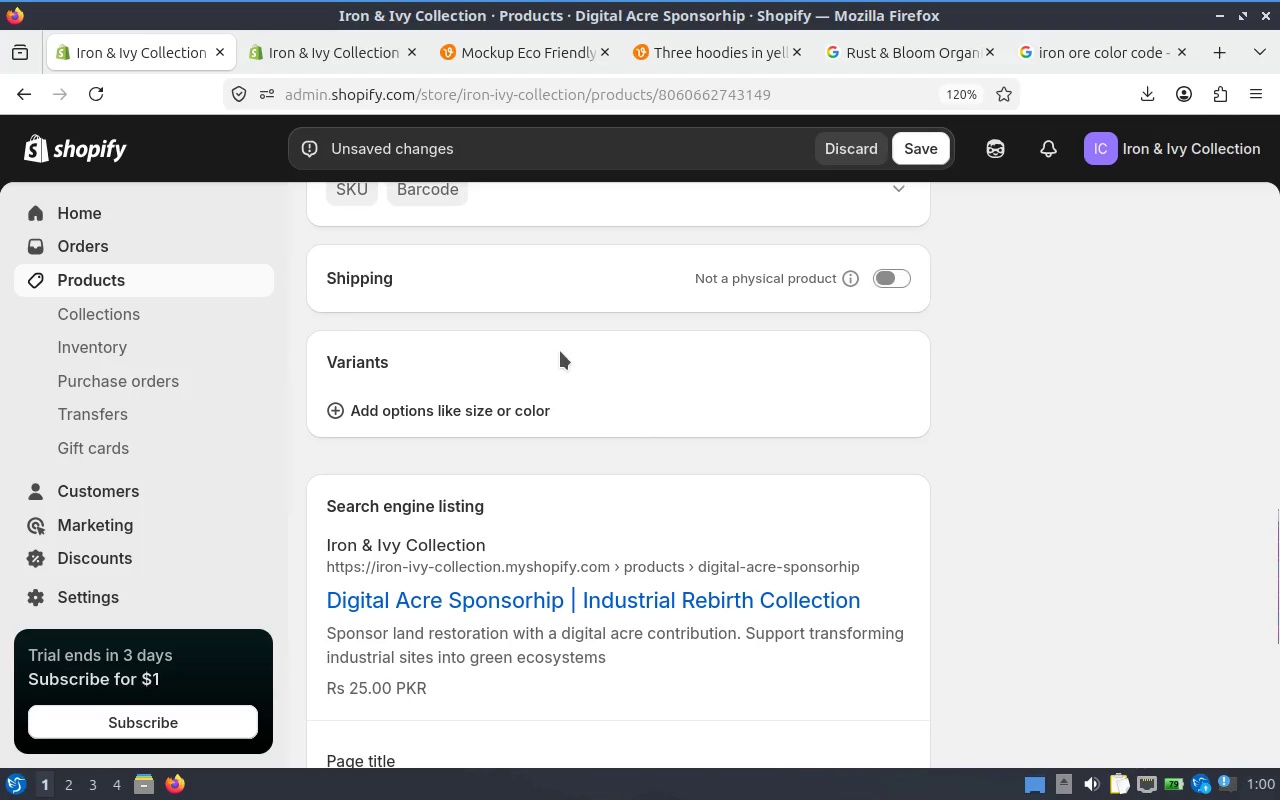 
scroll: coordinate [560, 351], scroll_direction: down, amount: 1.0
 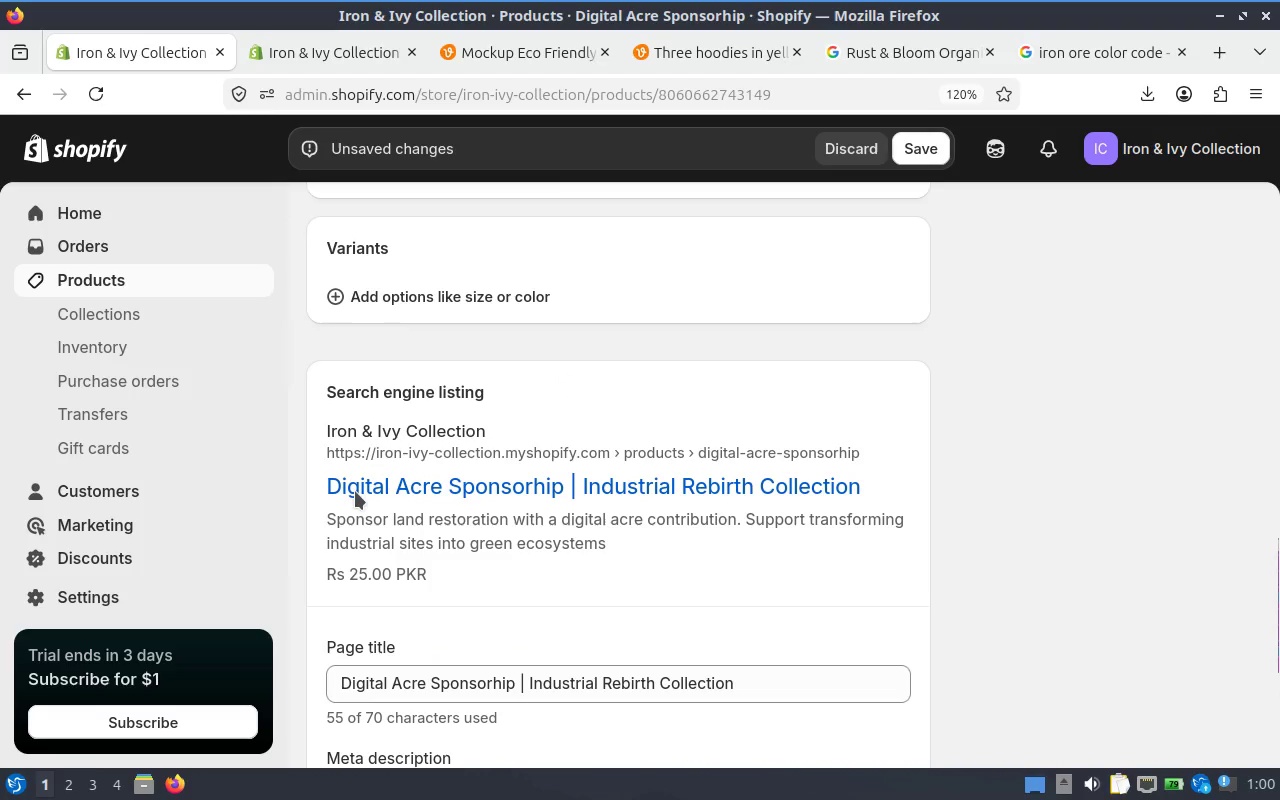 
scroll: coordinate [563, 469], scroll_direction: up, amount: 14.0
 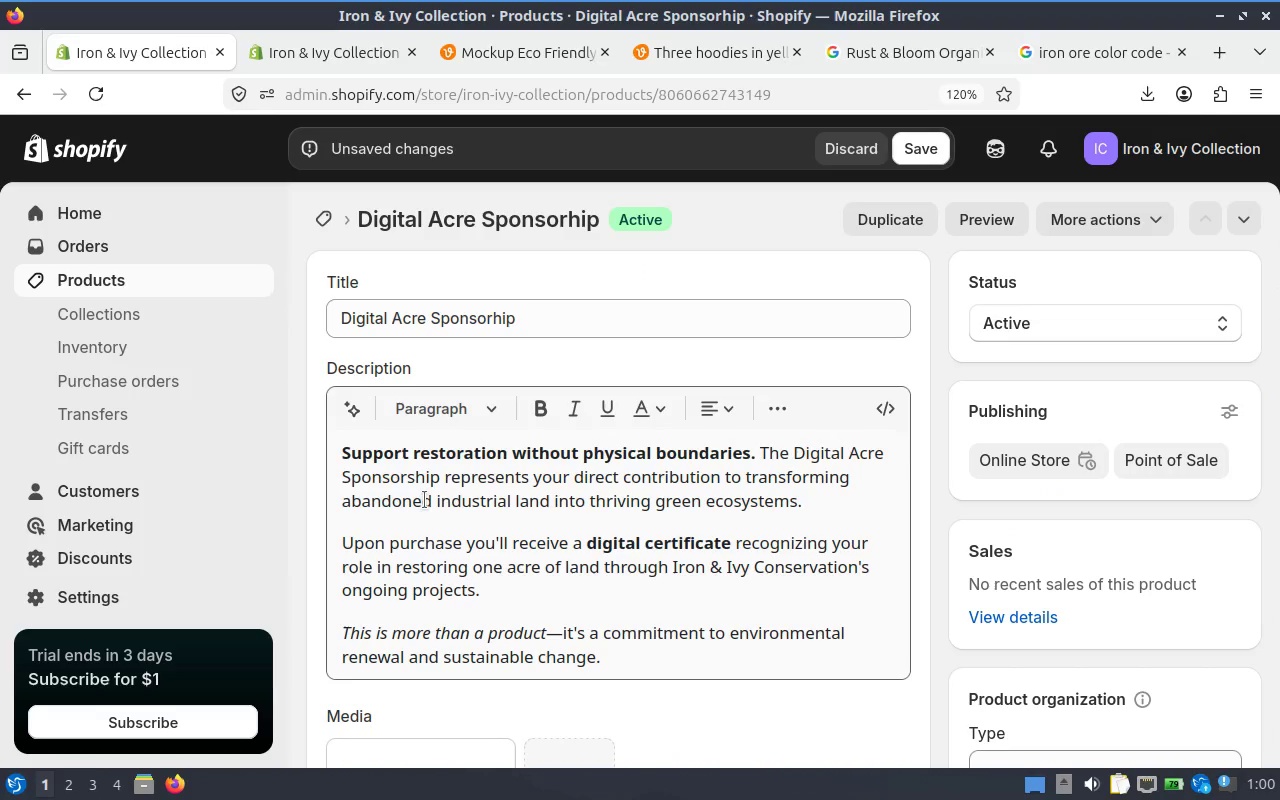 
scroll: coordinate [455, 498], scroll_direction: down, amount: 1.0
 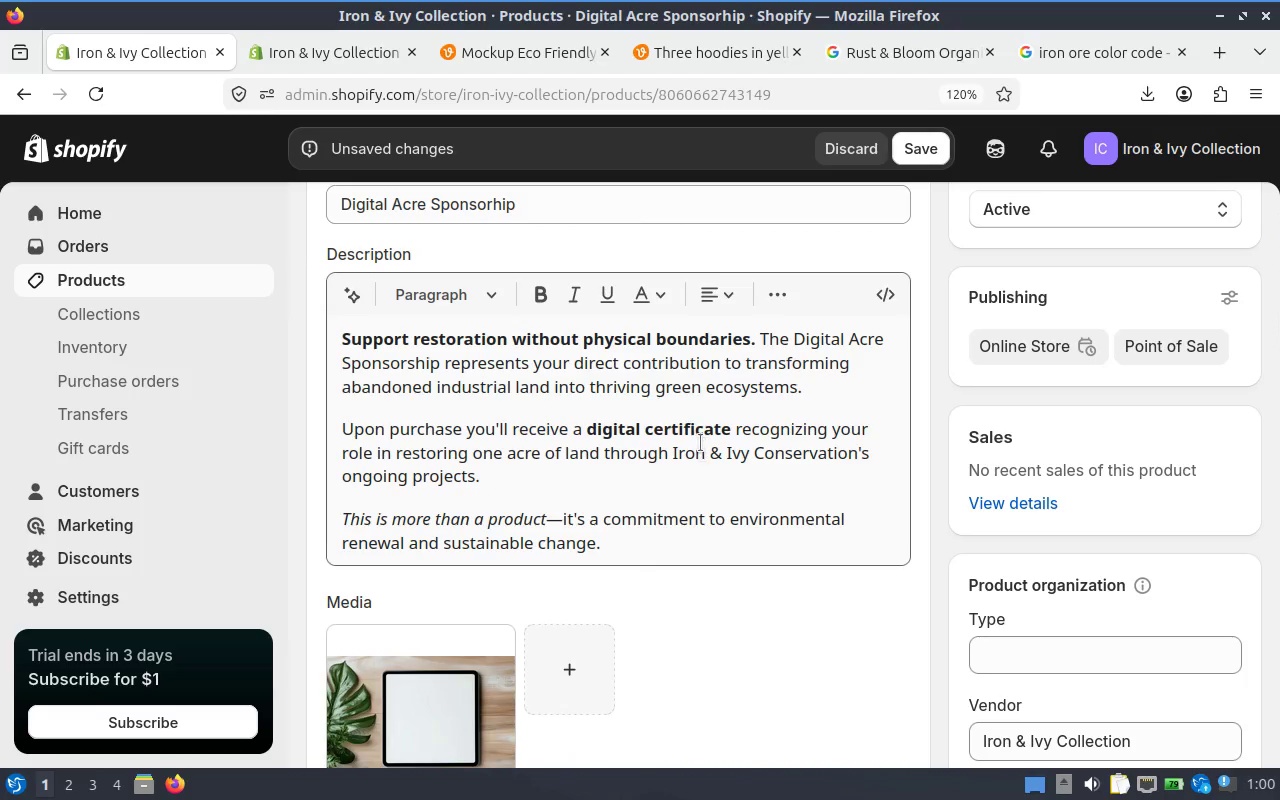 
left_click_drag(start_coordinate=[659, 440], to_coordinate=[736, 440])
 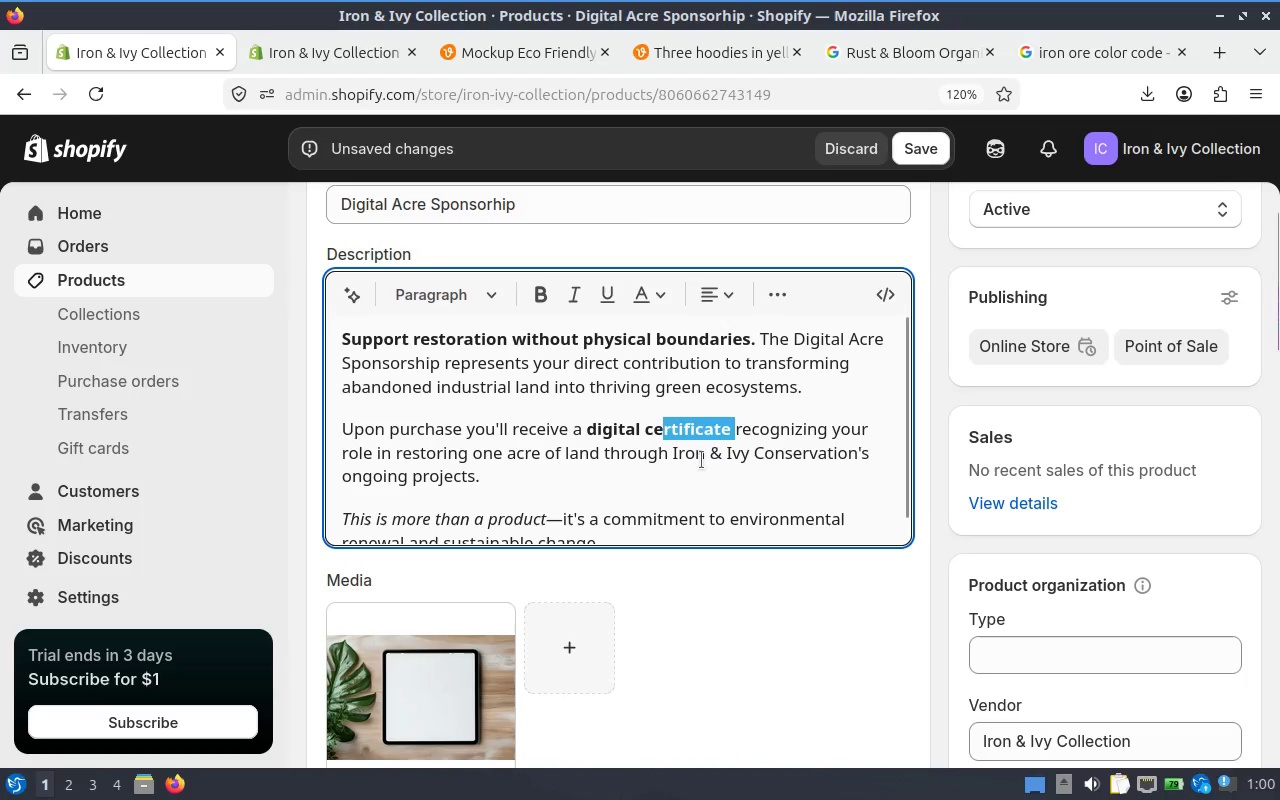 
left_click([701, 460])
 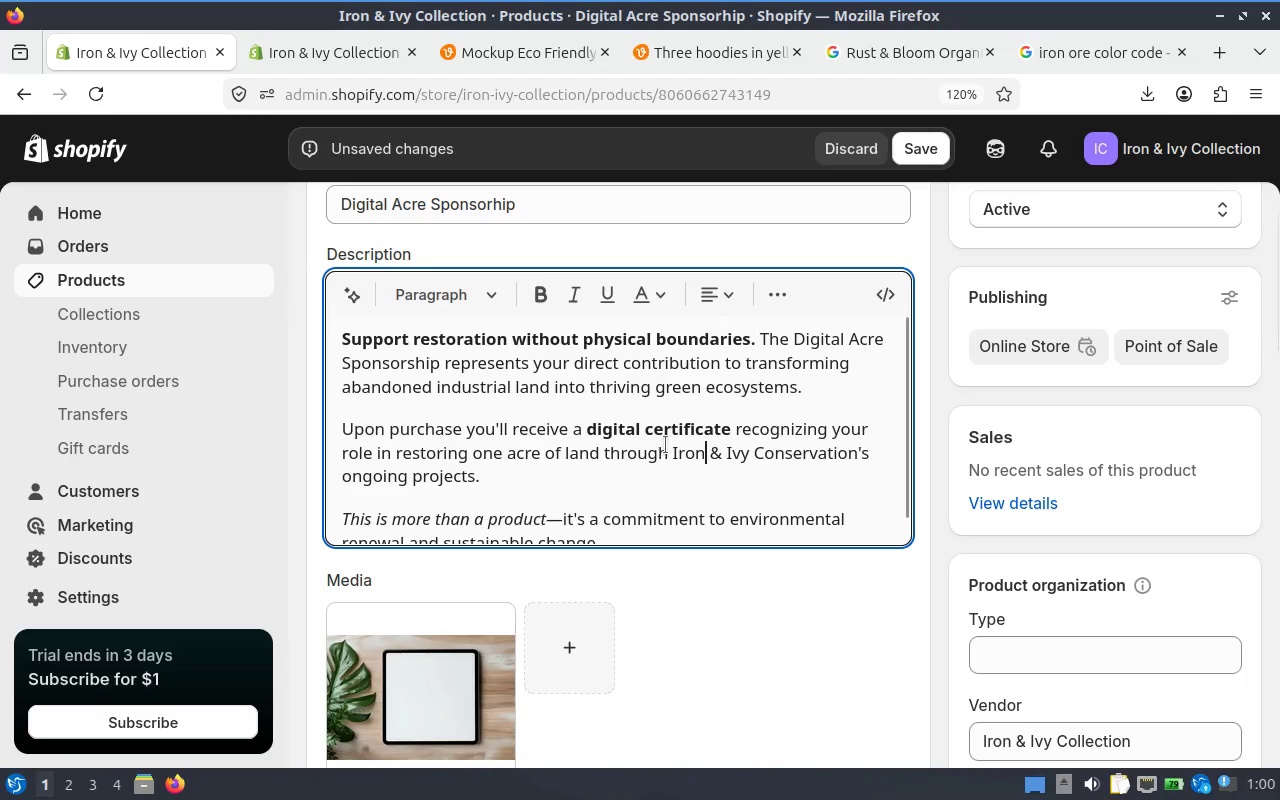 
left_click_drag(start_coordinate=[665, 445], to_coordinate=[672, 446])
 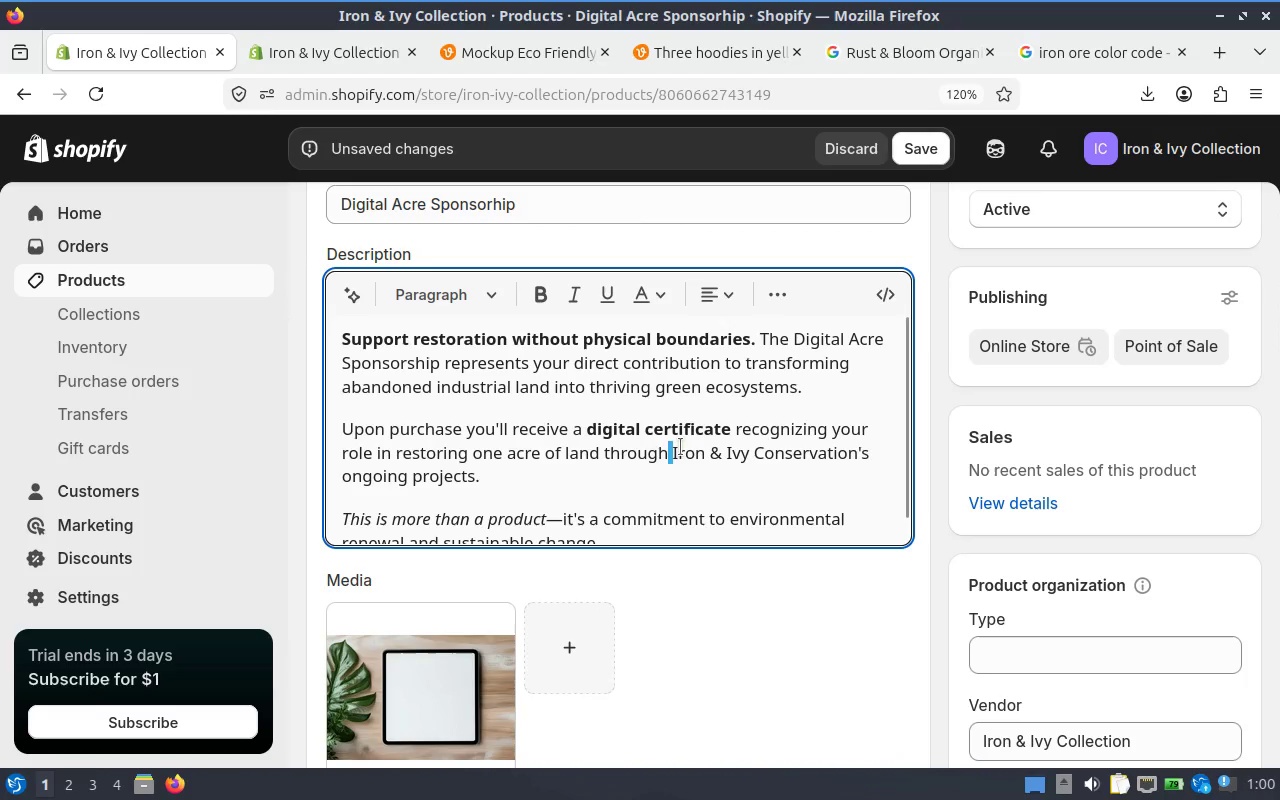 
left_click([680, 447])
 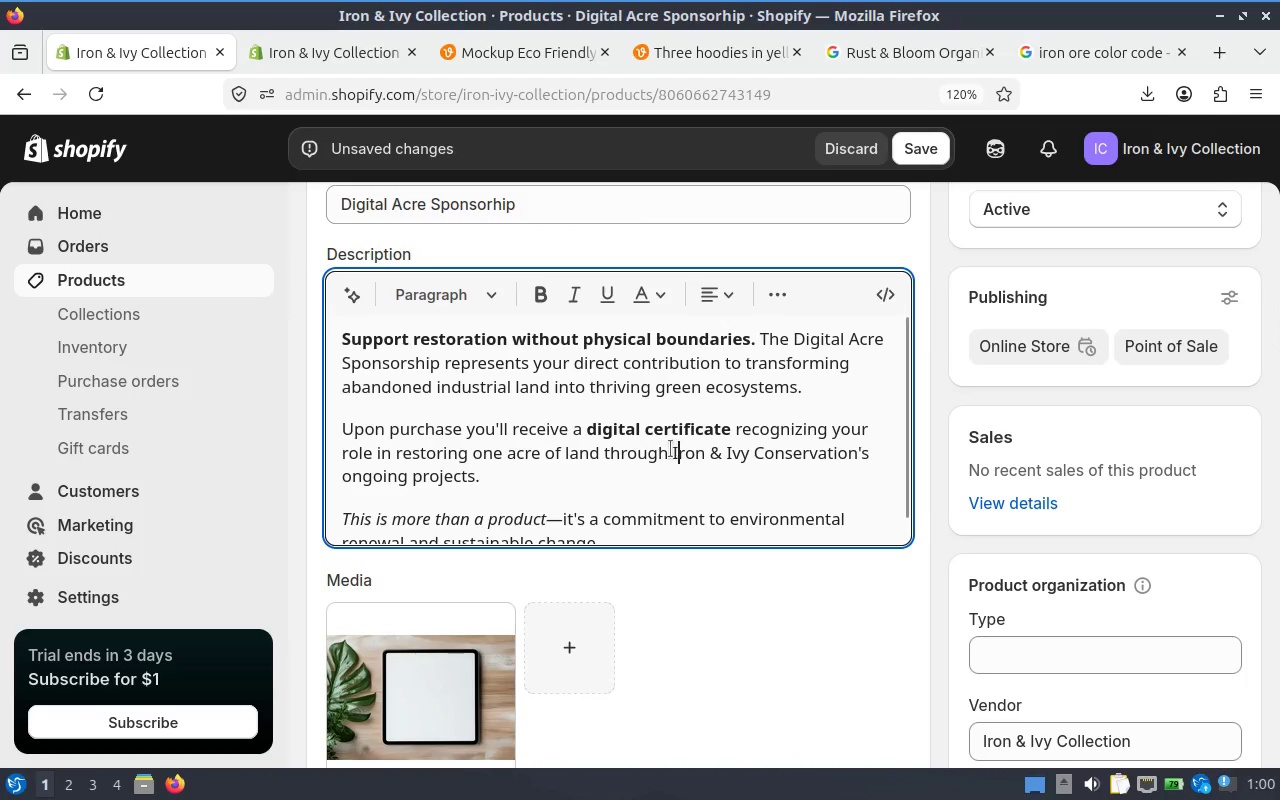 
left_click_drag(start_coordinate=[670, 449], to_coordinate=[868, 449])
 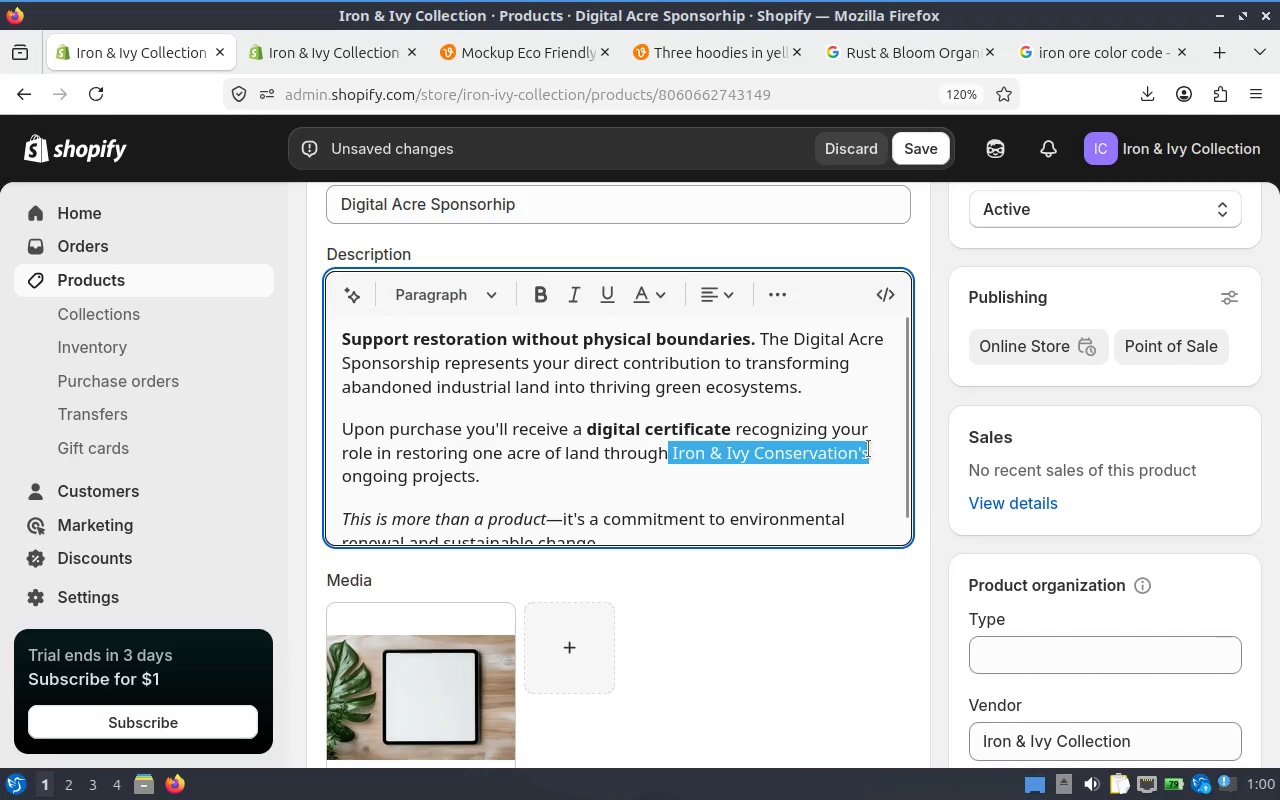 
key(Control+C)
 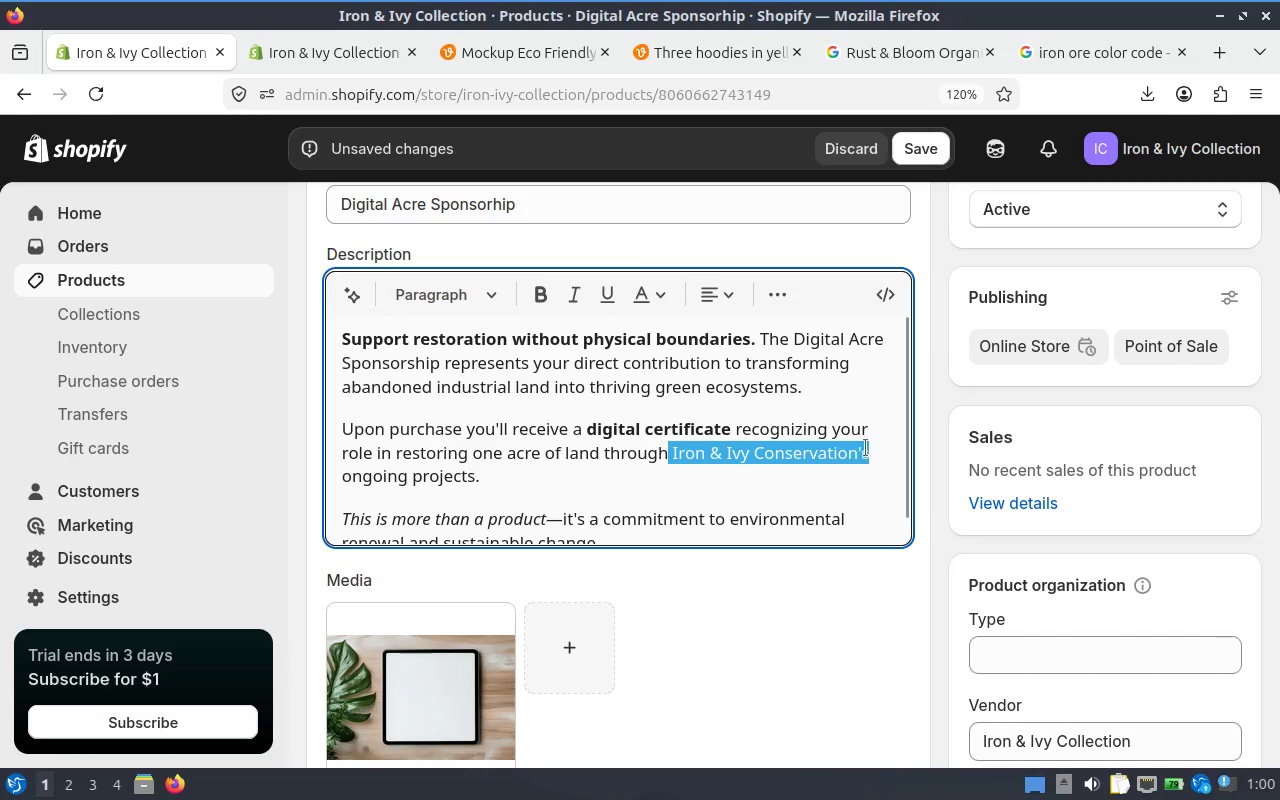 
scroll: coordinate [895, 467], scroll_direction: down, amount: 29.0
 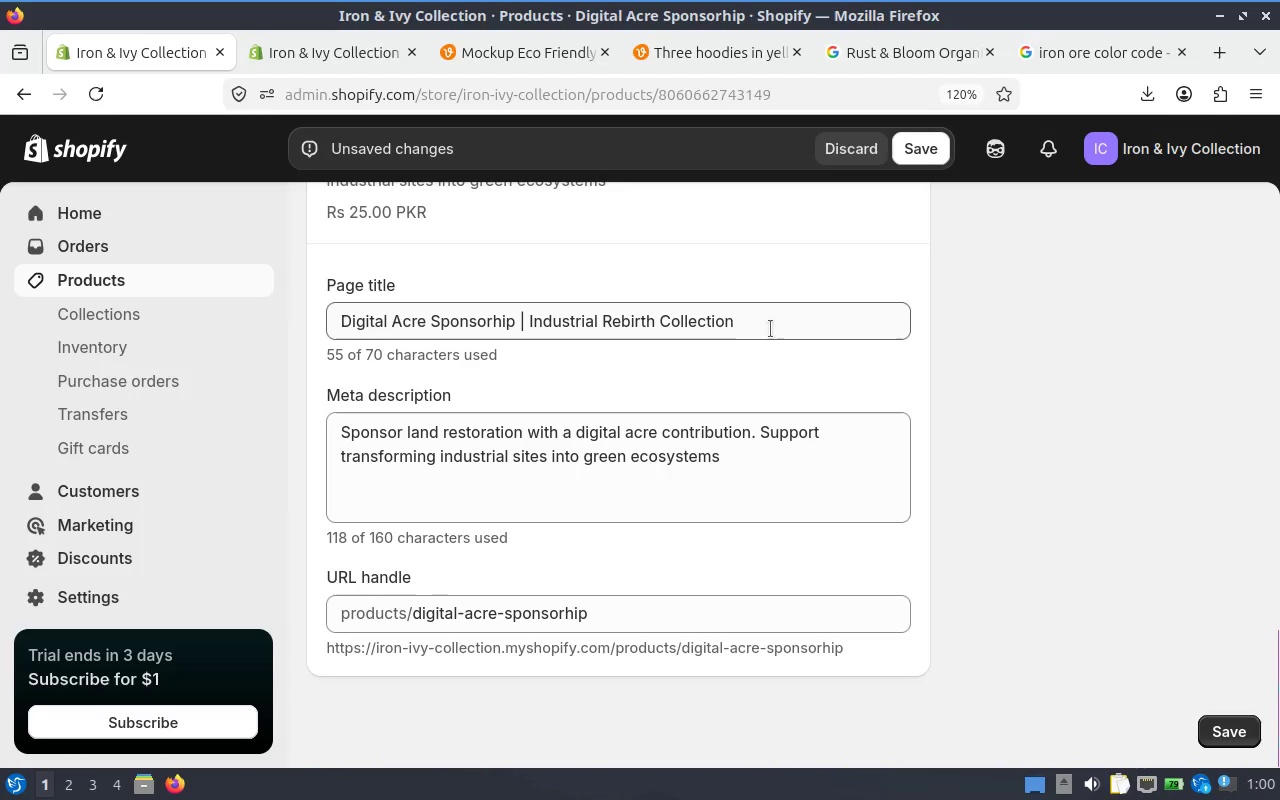 
left_click_drag(start_coordinate=[774, 326], to_coordinate=[528, 326])
 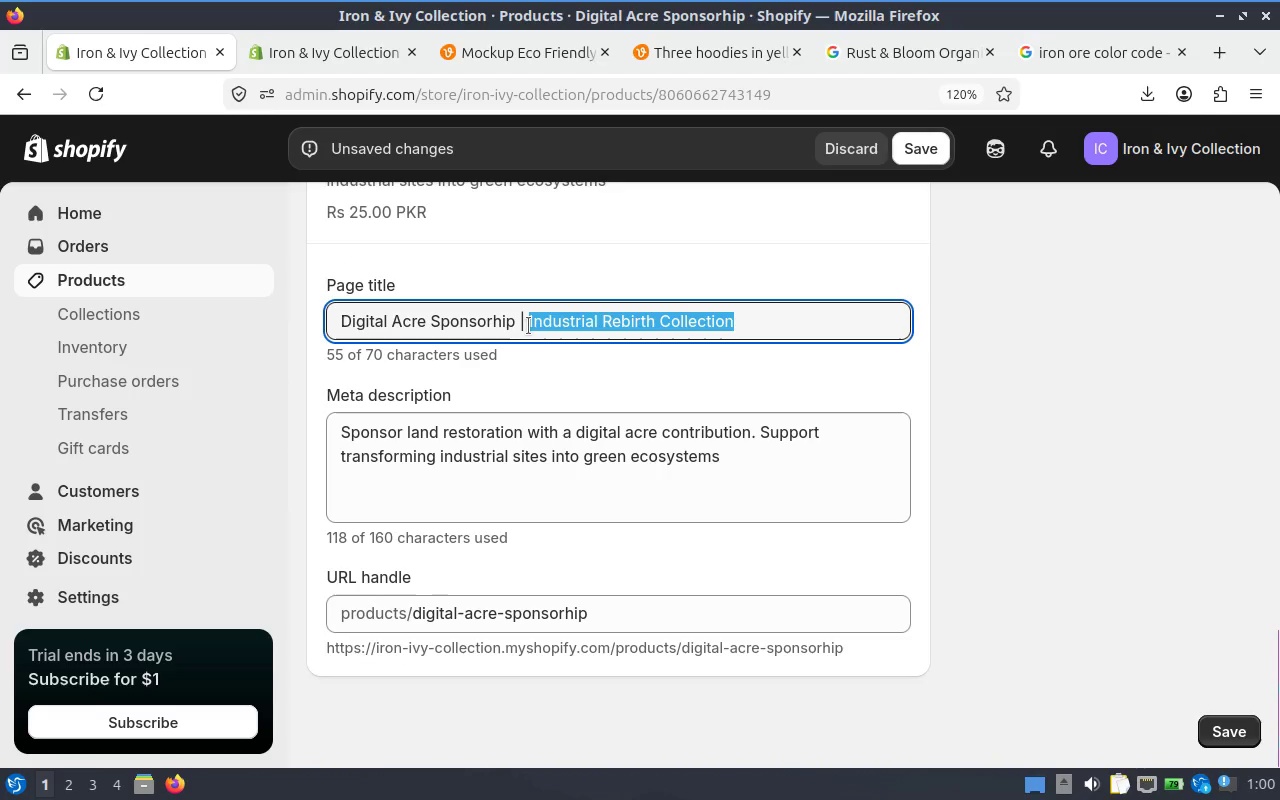 
key(Control+V)
 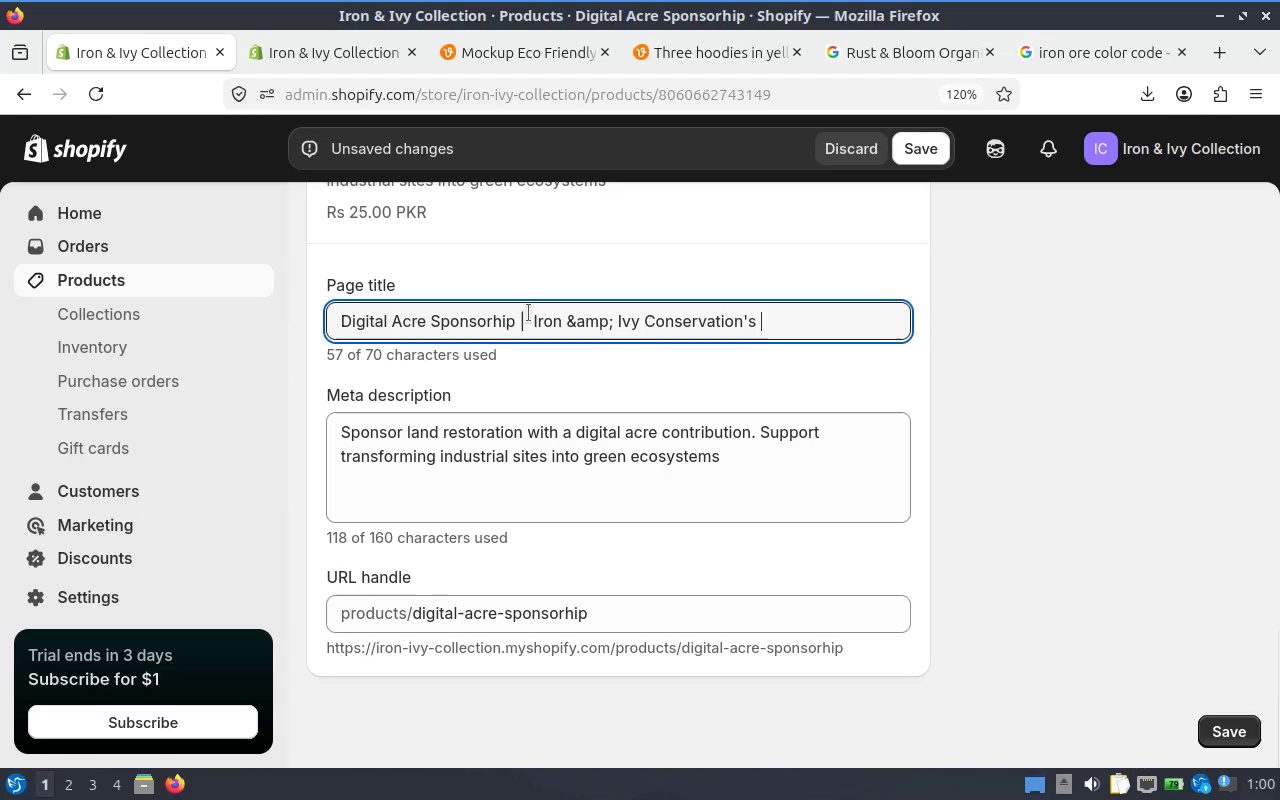 
left_click([528, 313])
 